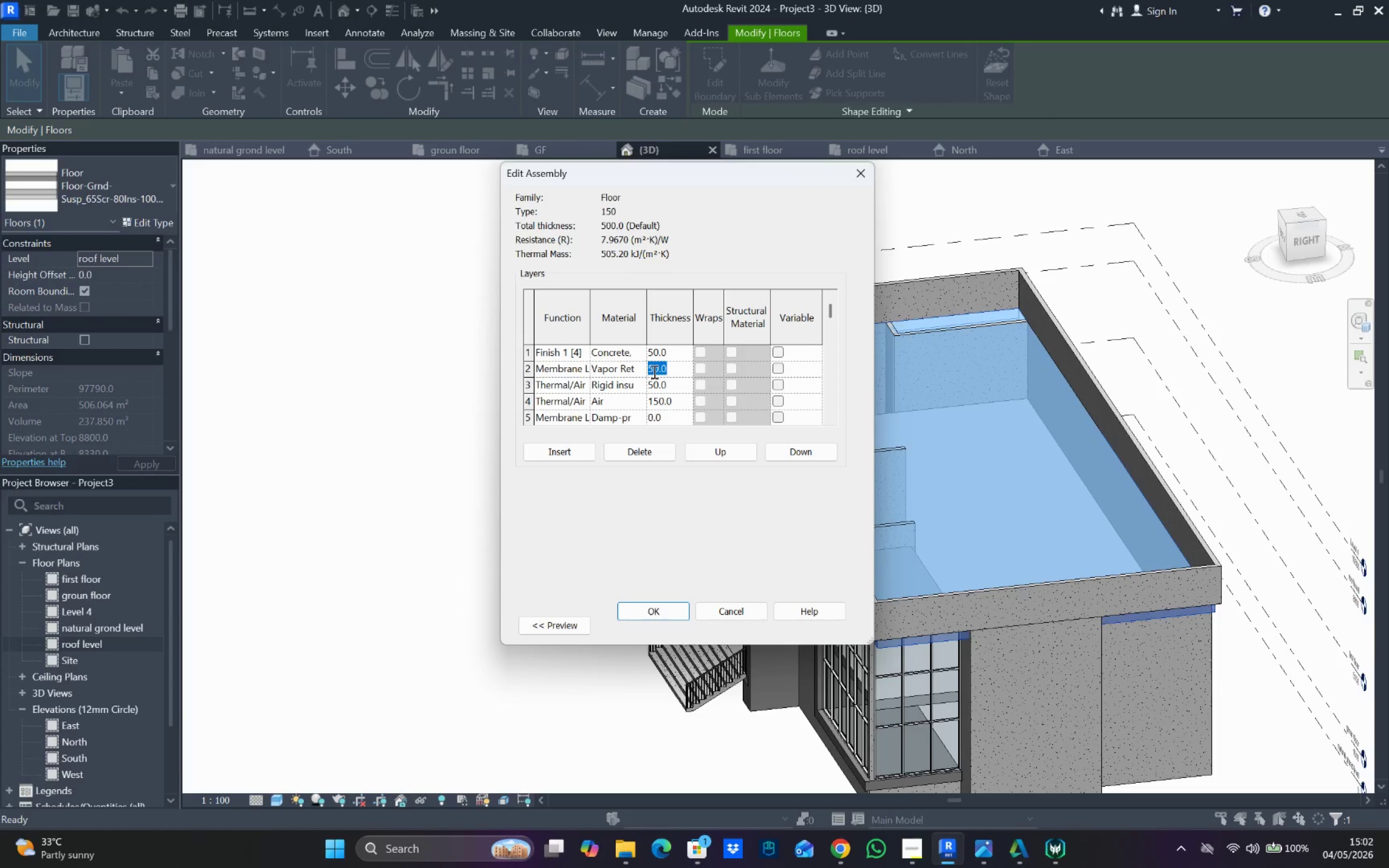 
type(10)
 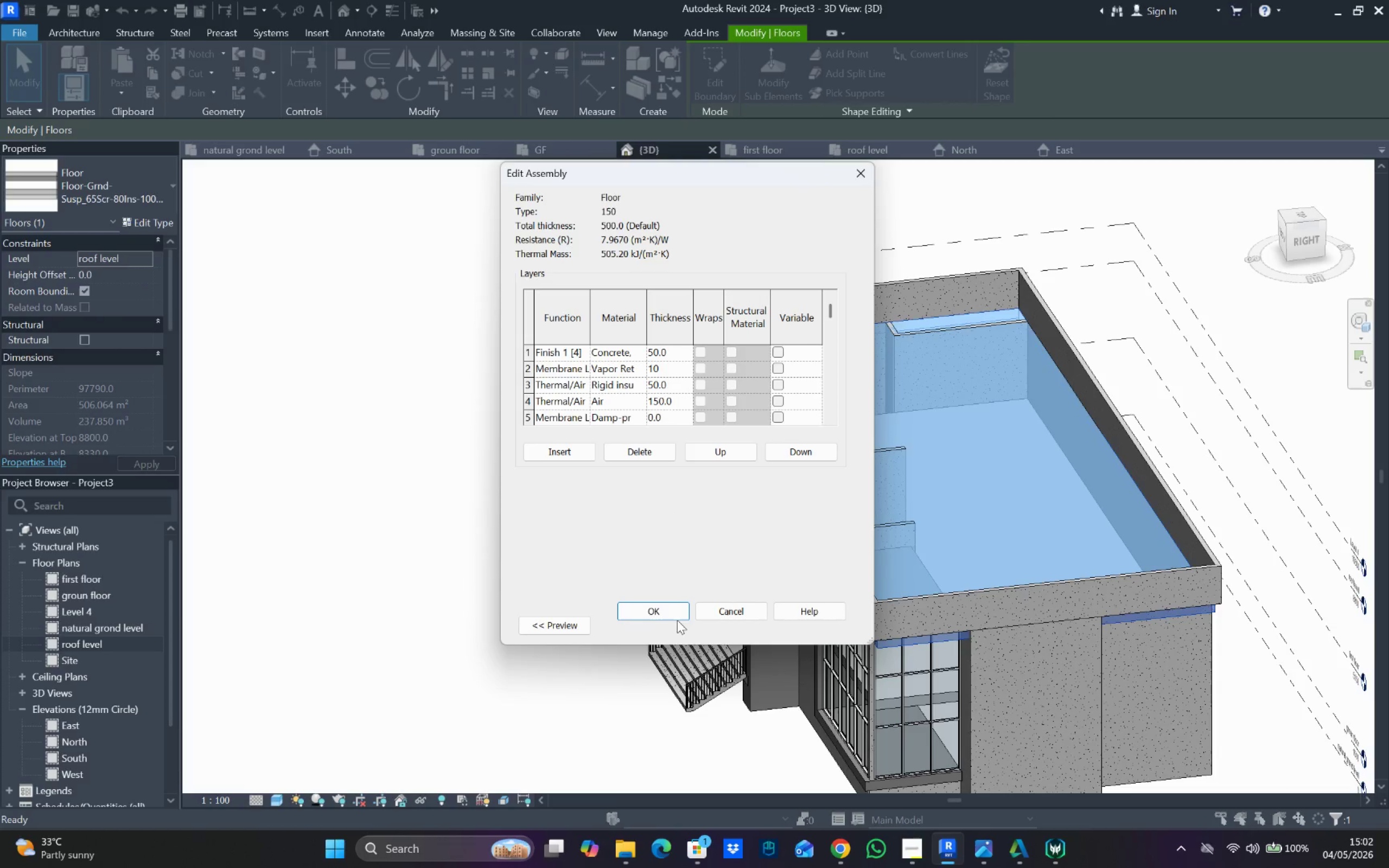 
left_click([679, 611])
 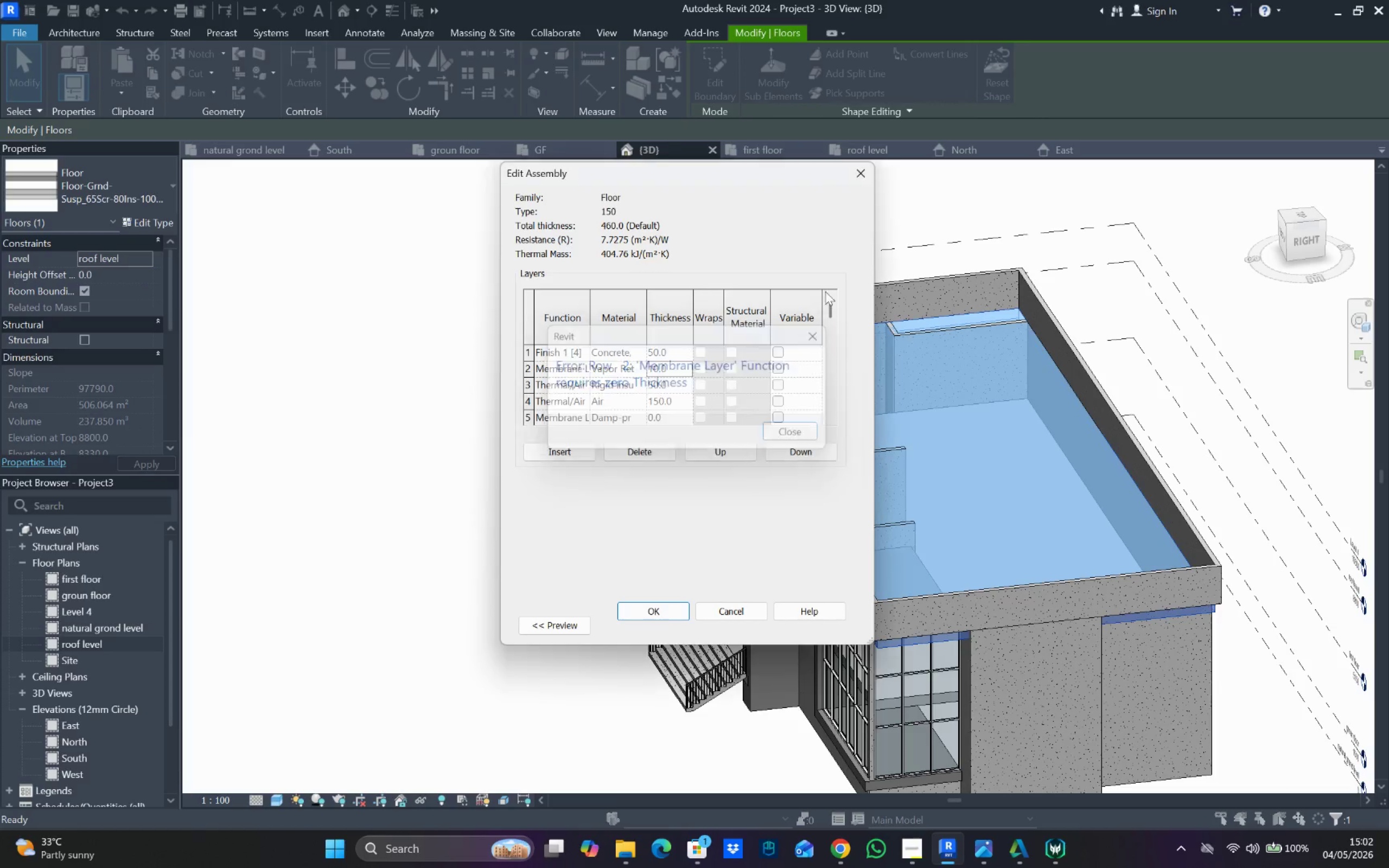 
left_click([864, 181])
 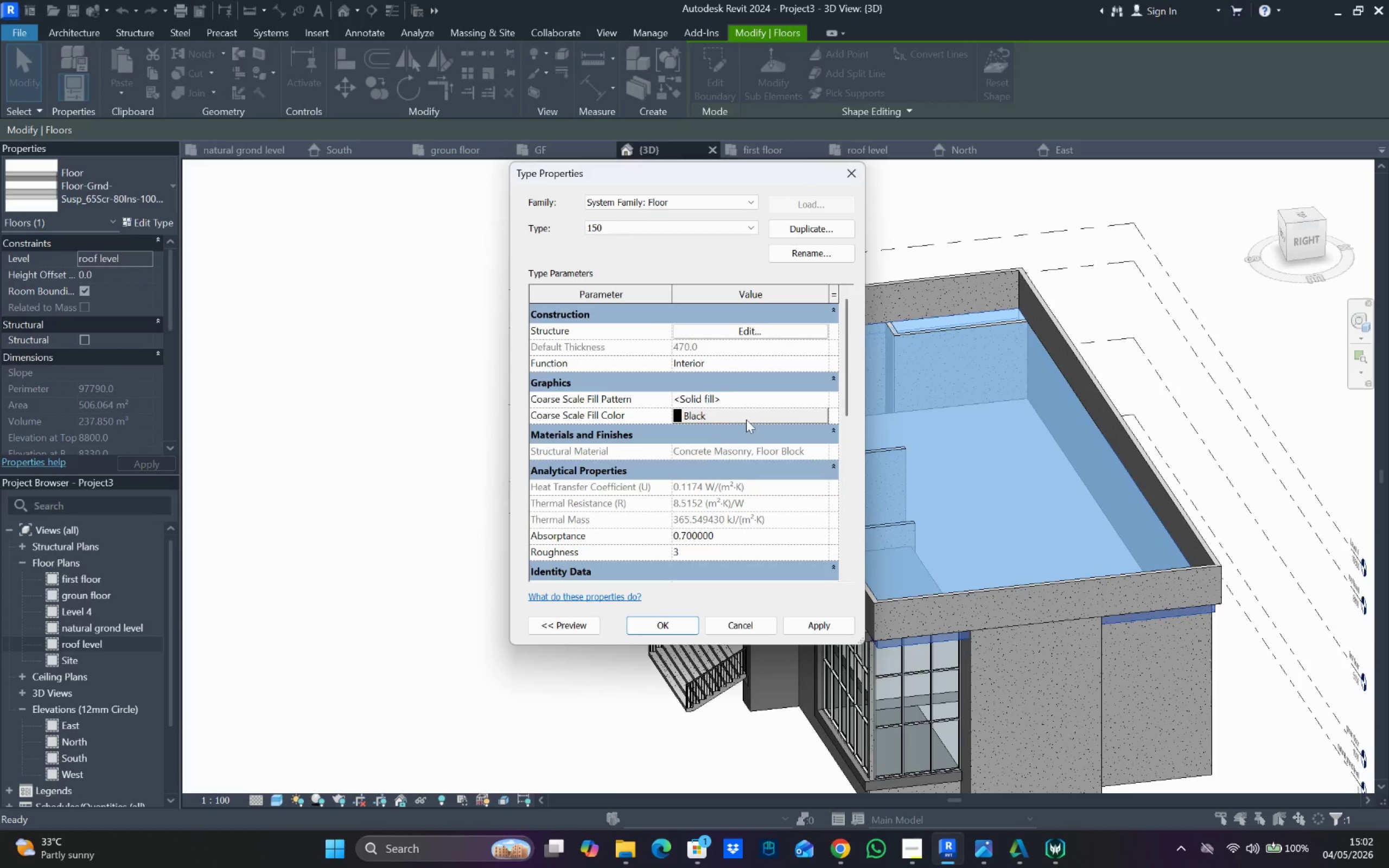 
left_click([725, 327])
 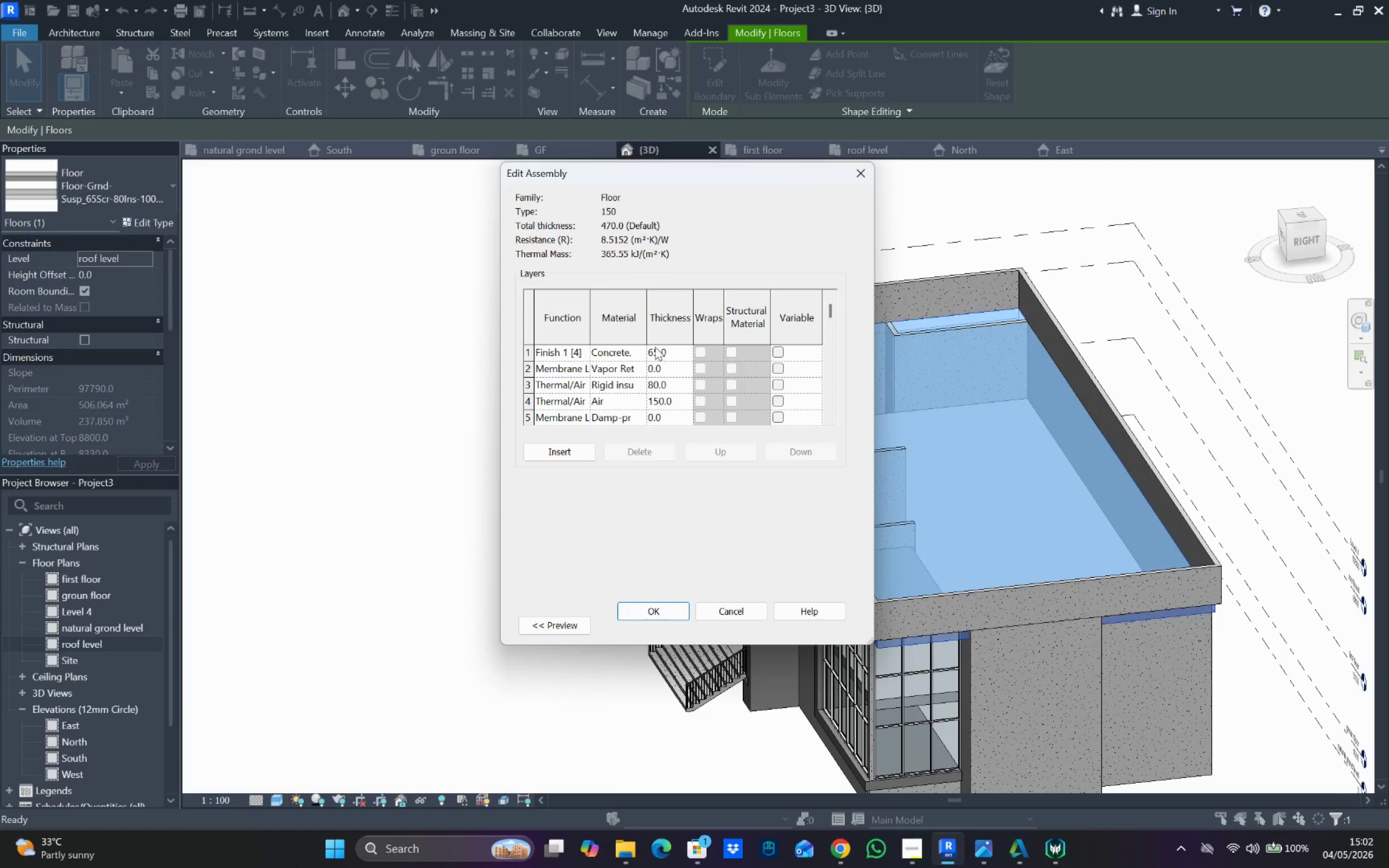 
double_click([654, 353])
 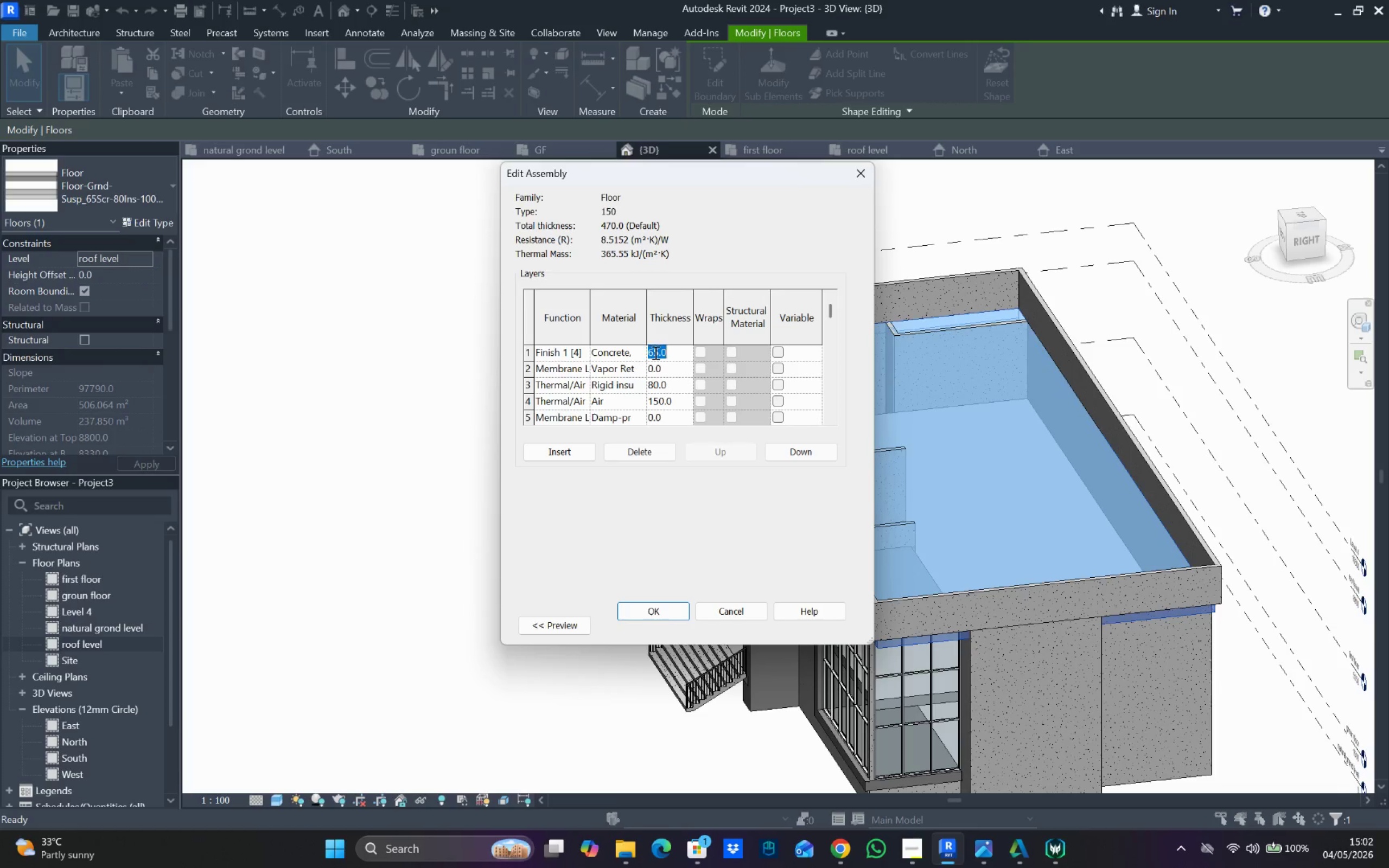 
triple_click([654, 353])
 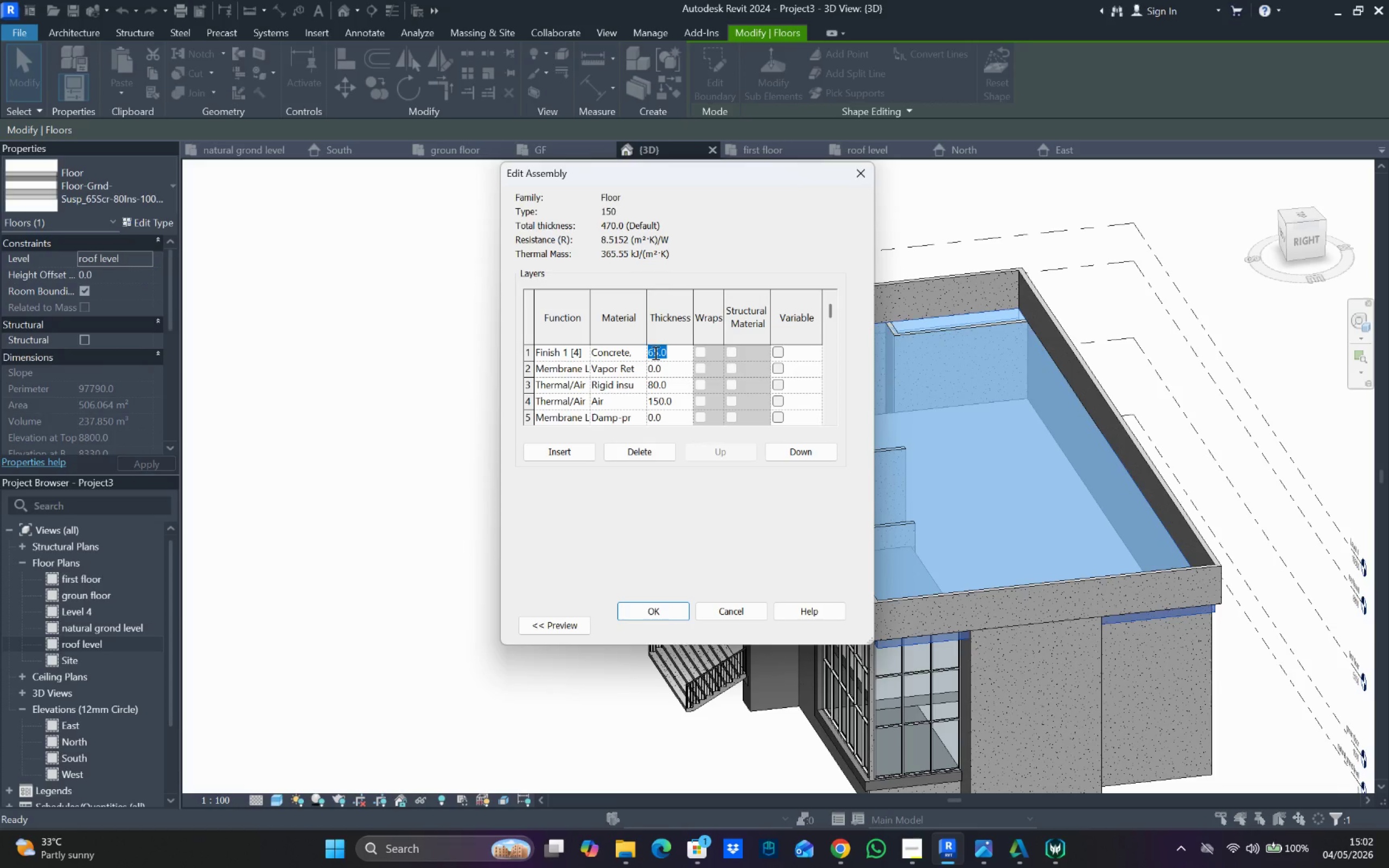 
type(100)
 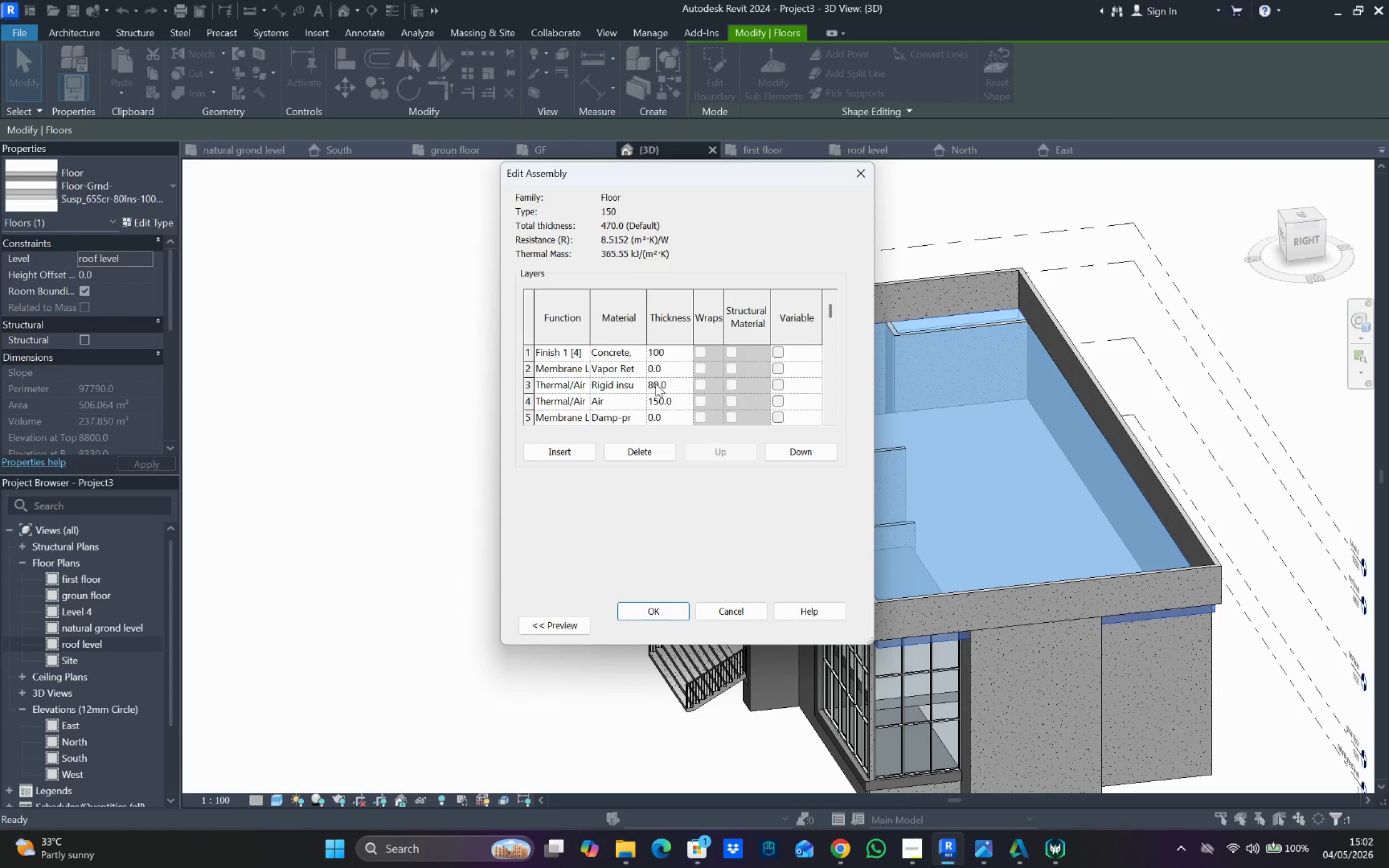 
double_click([655, 385])
 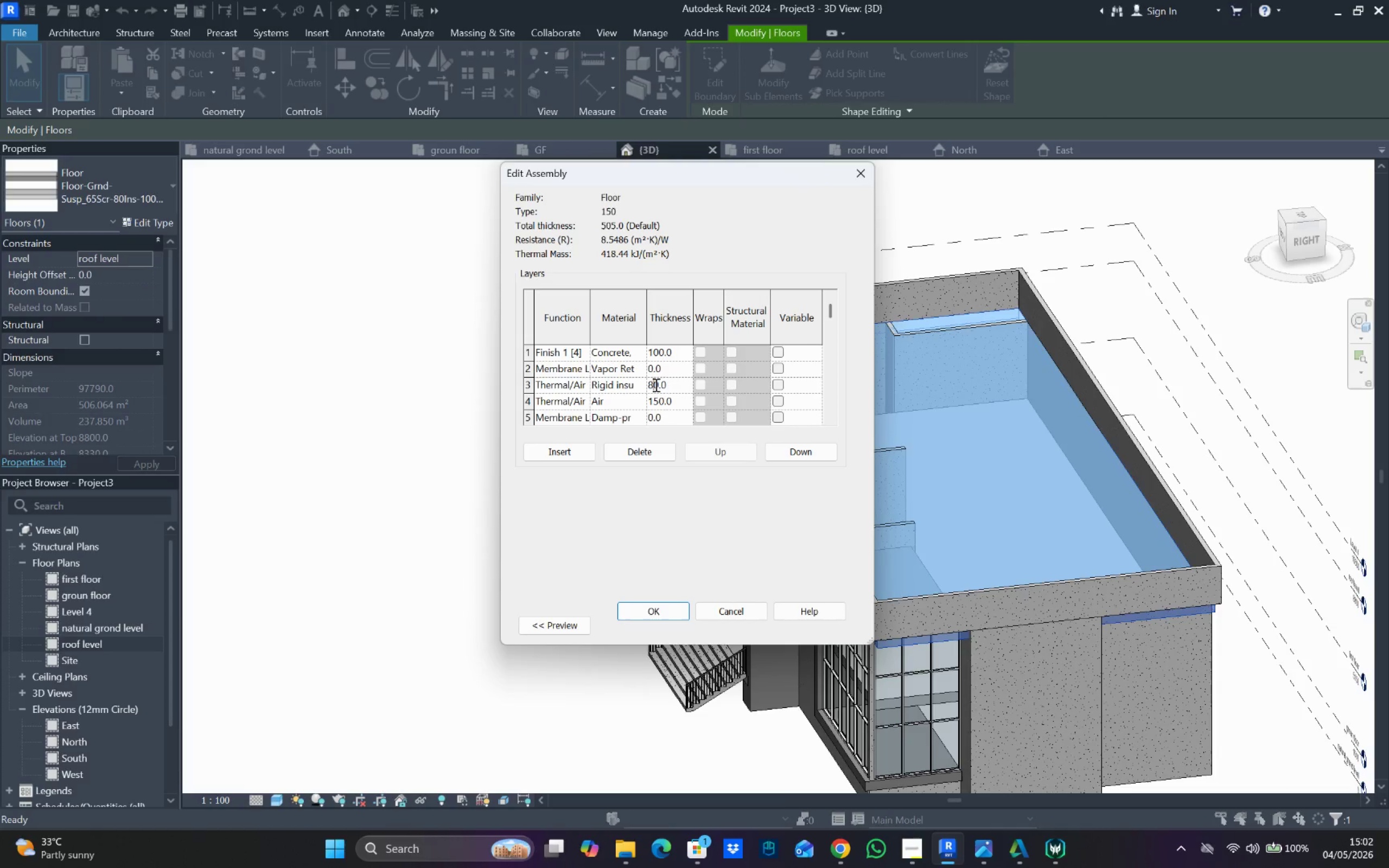 
triple_click([655, 385])
 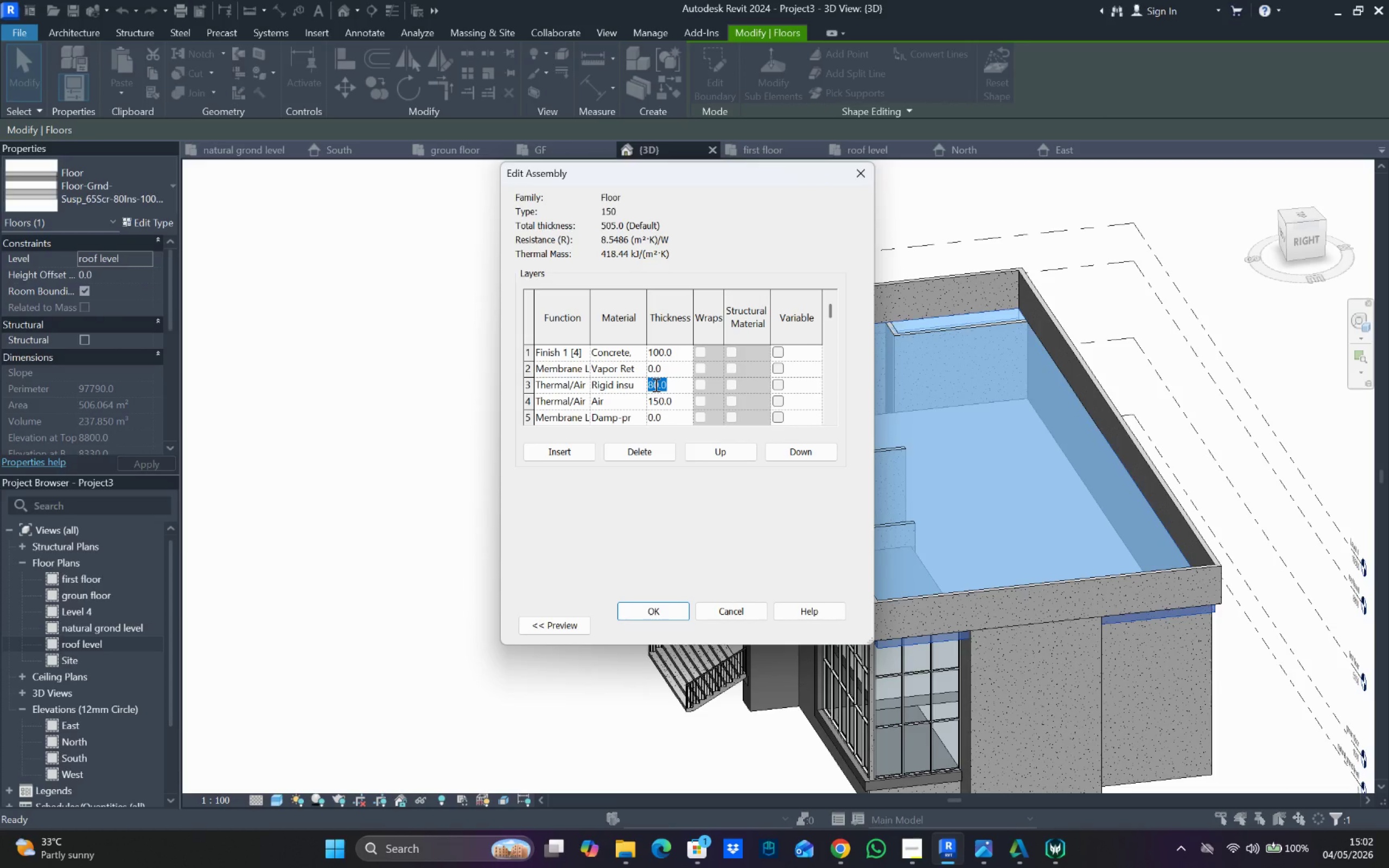 
type(100)
 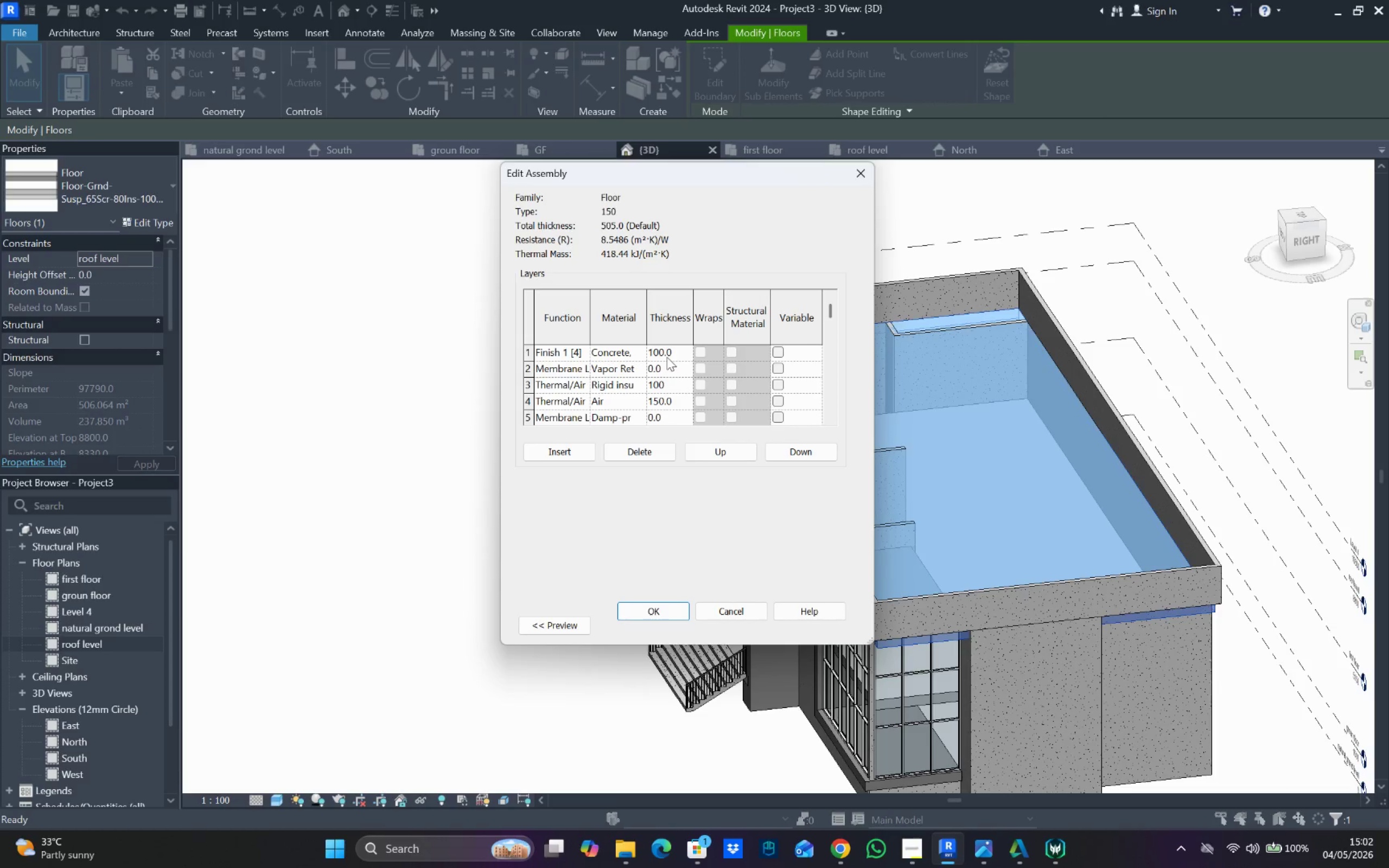 
double_click([661, 354])
 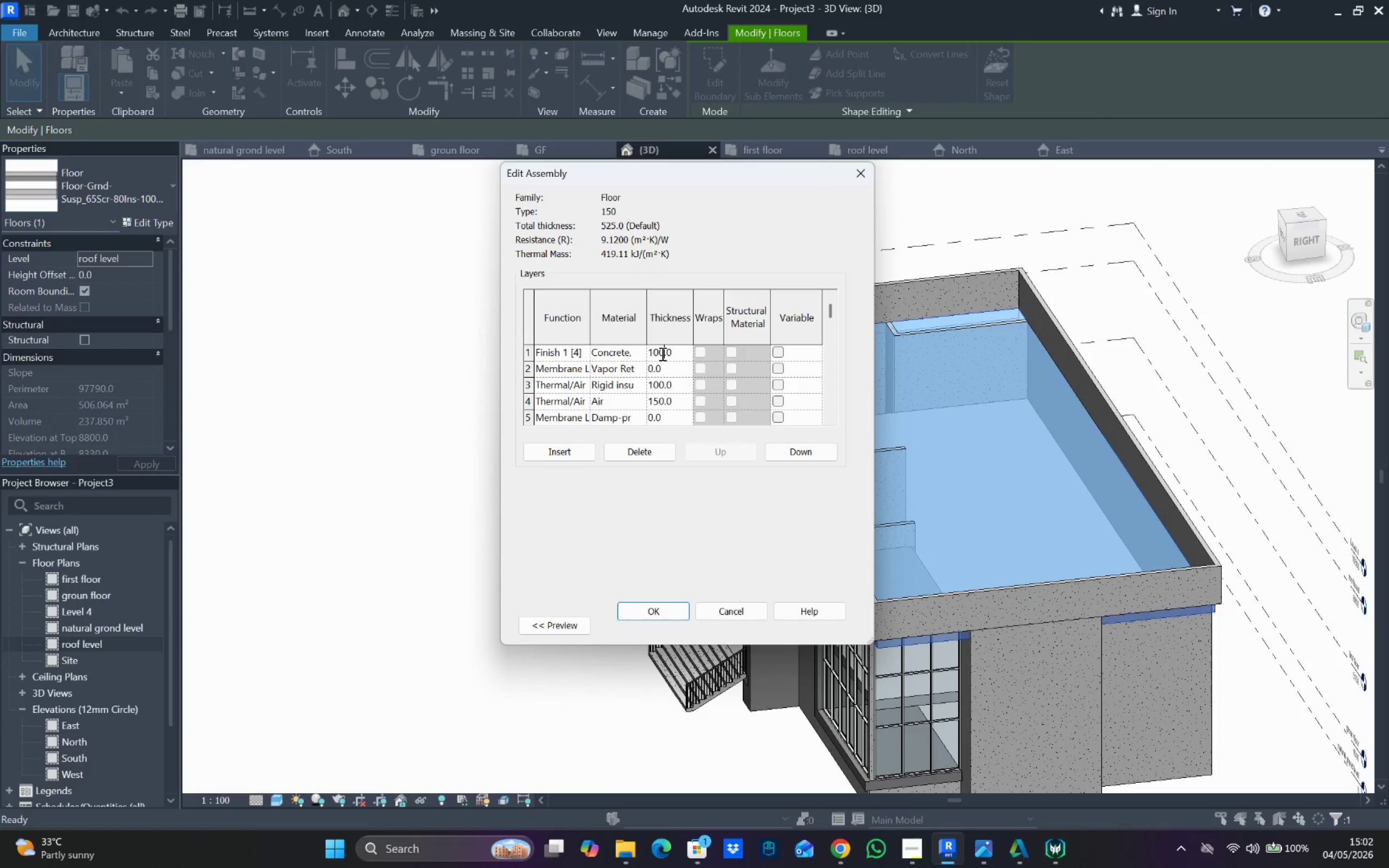 
triple_click([661, 354])
 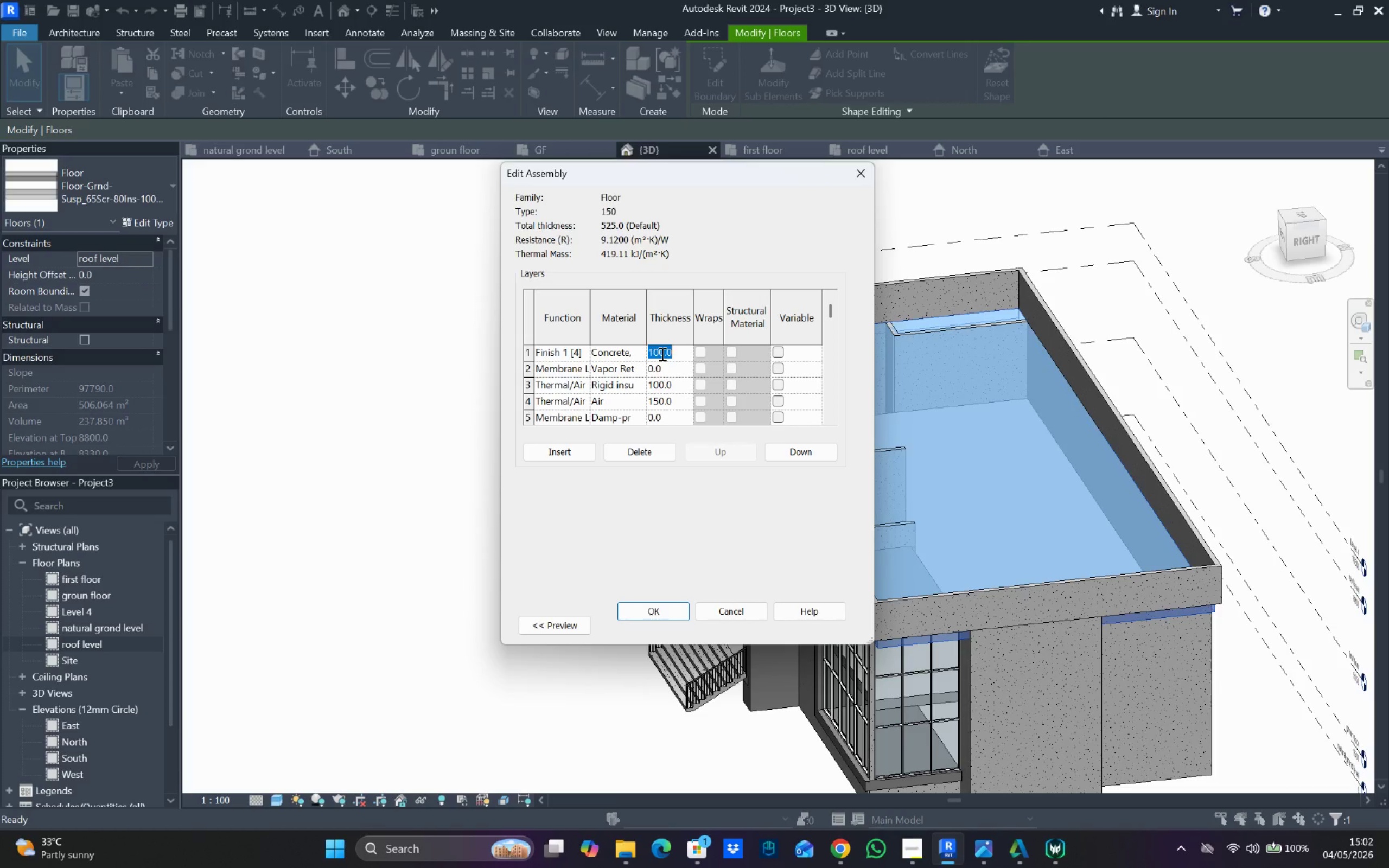 
type(50)
 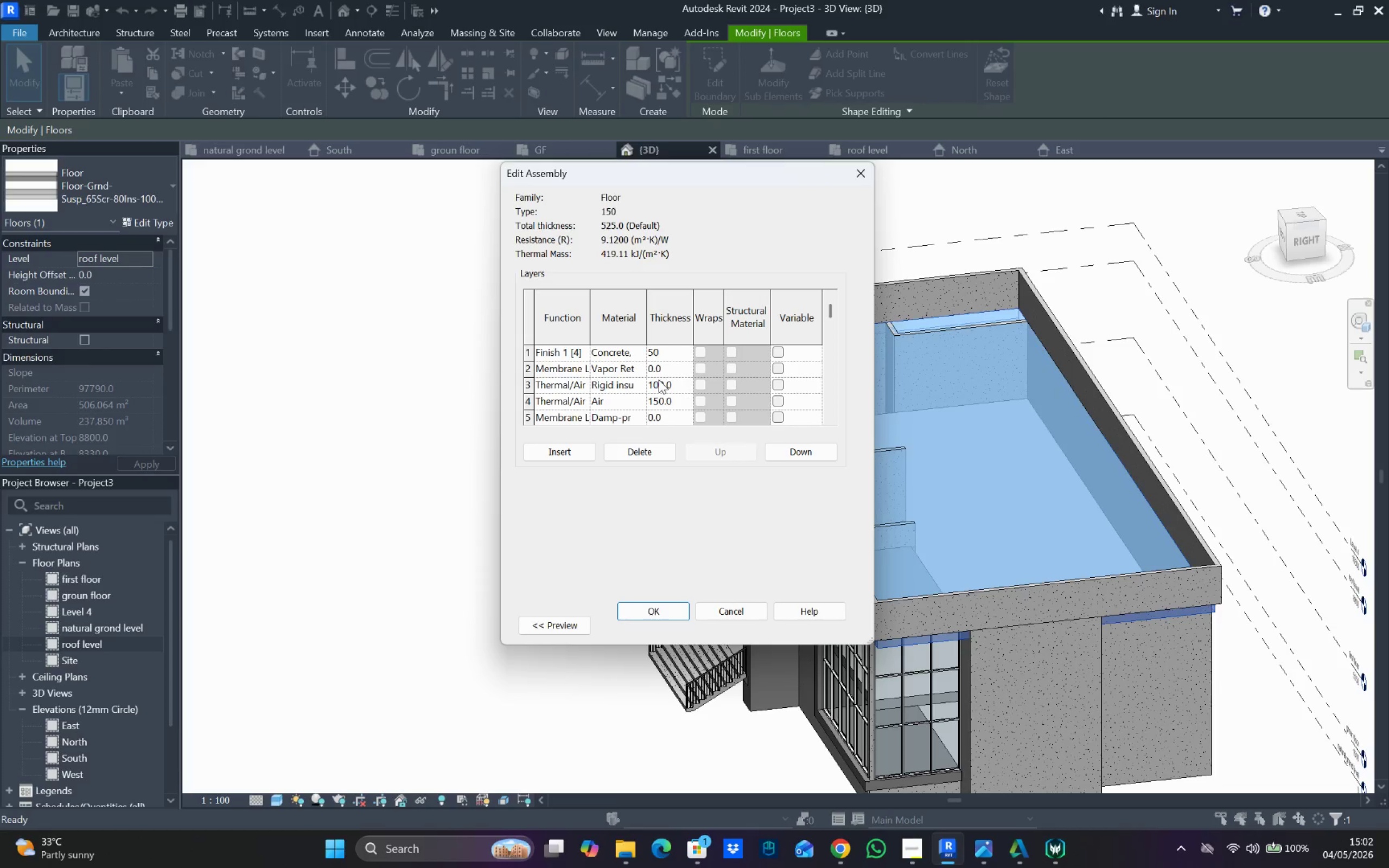 
double_click([659, 380])
 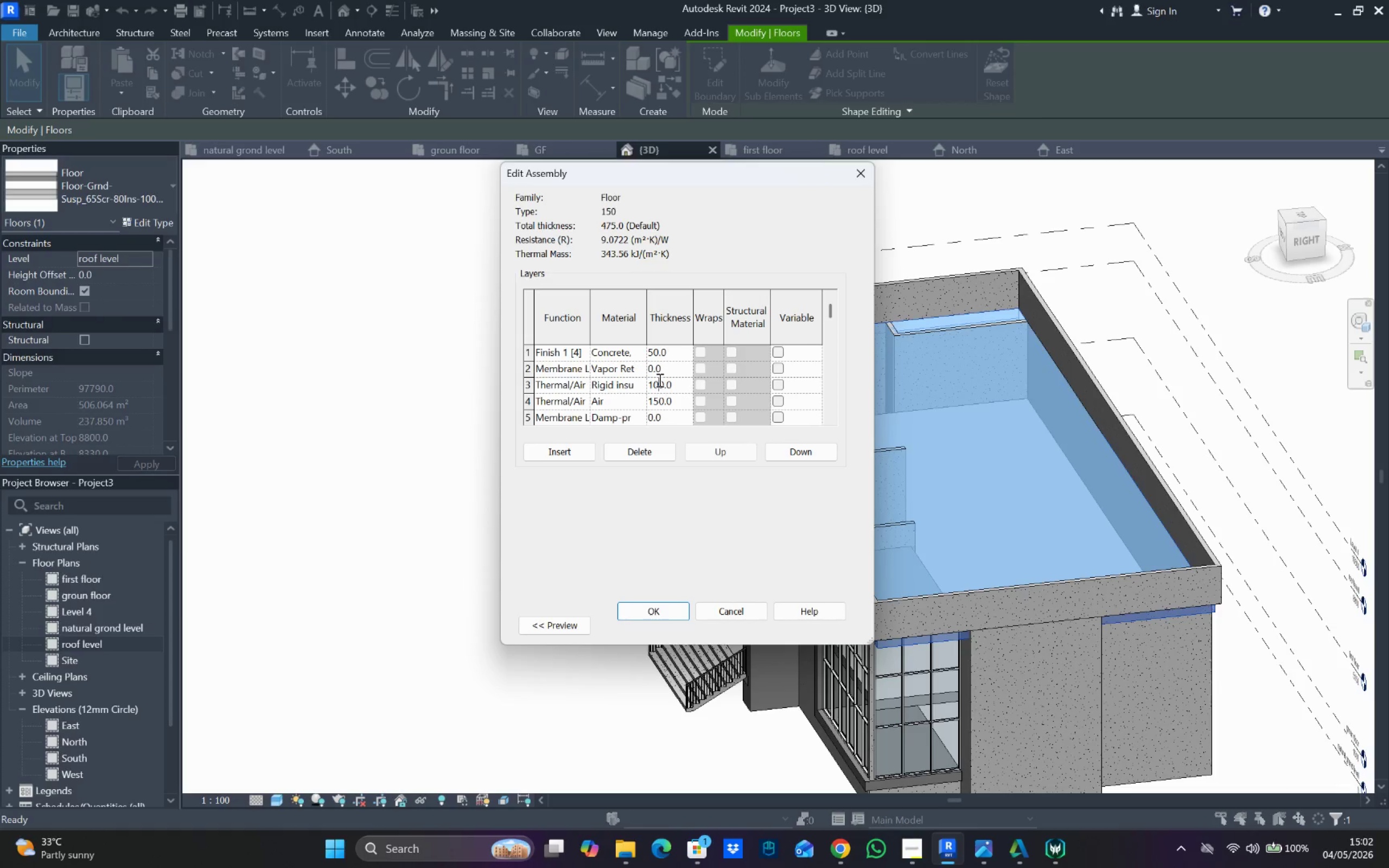 
triple_click([659, 380])
 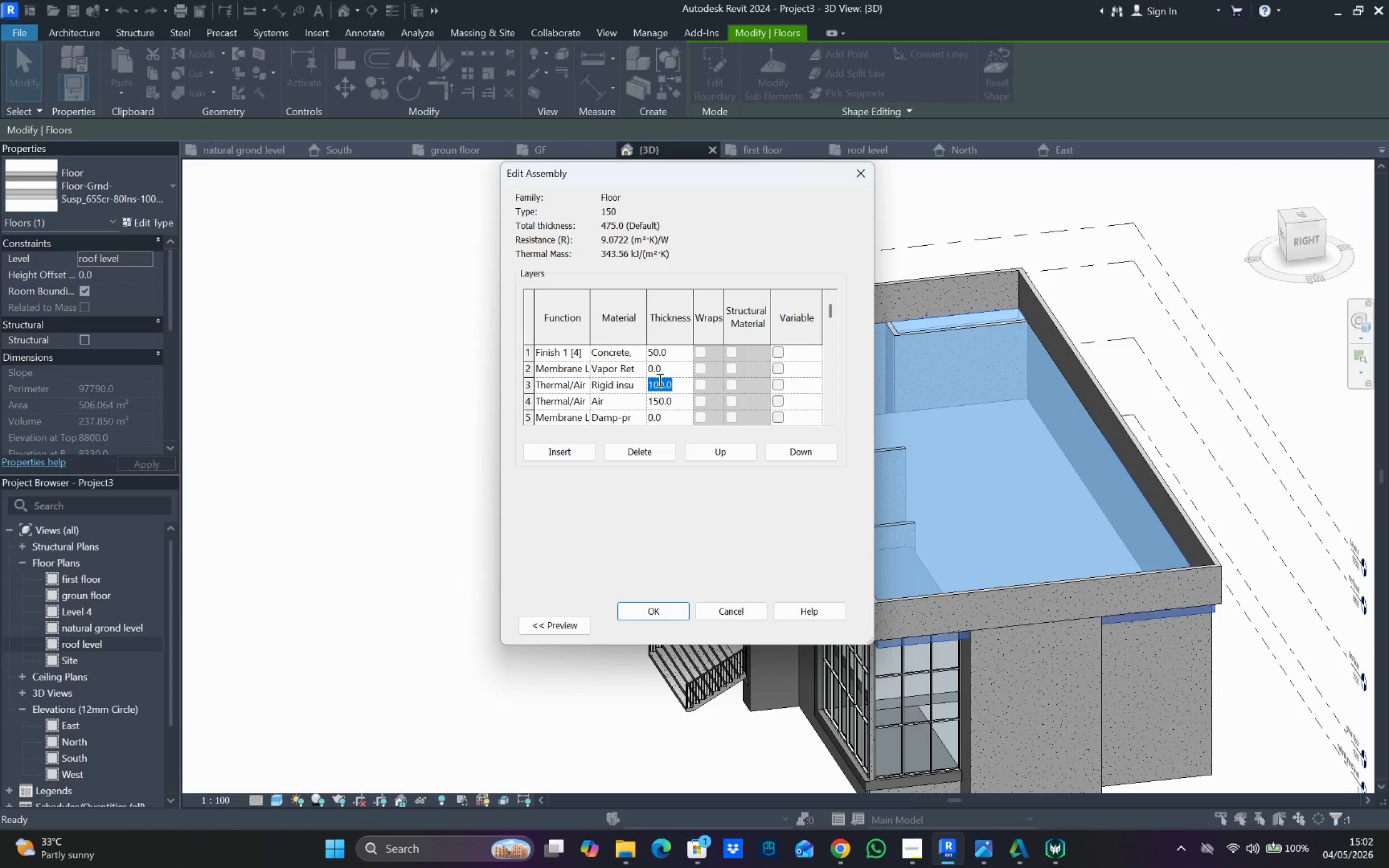 
type(50)
 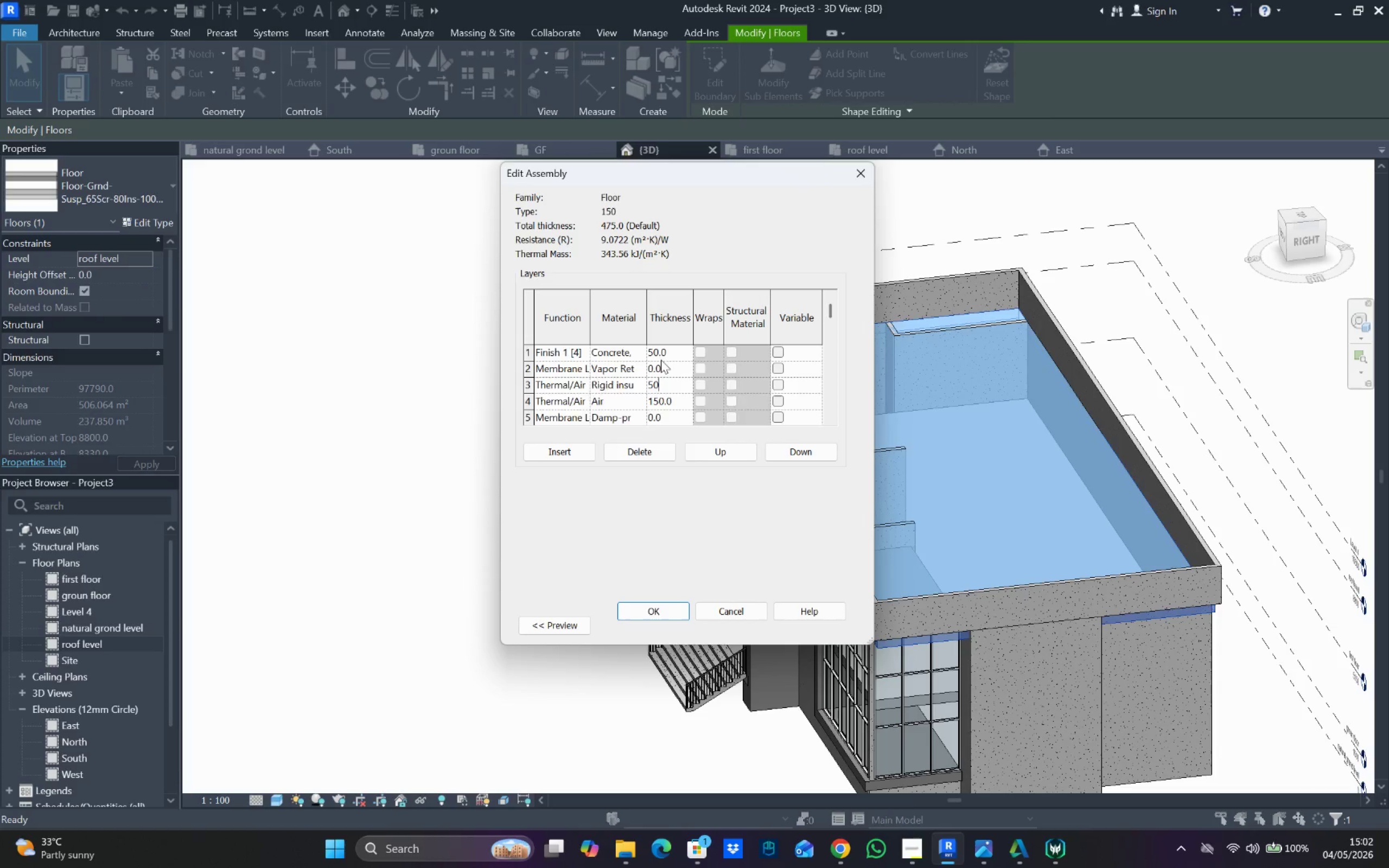 
scroll: coordinate [661, 360], scroll_direction: down, amount: 1.0
 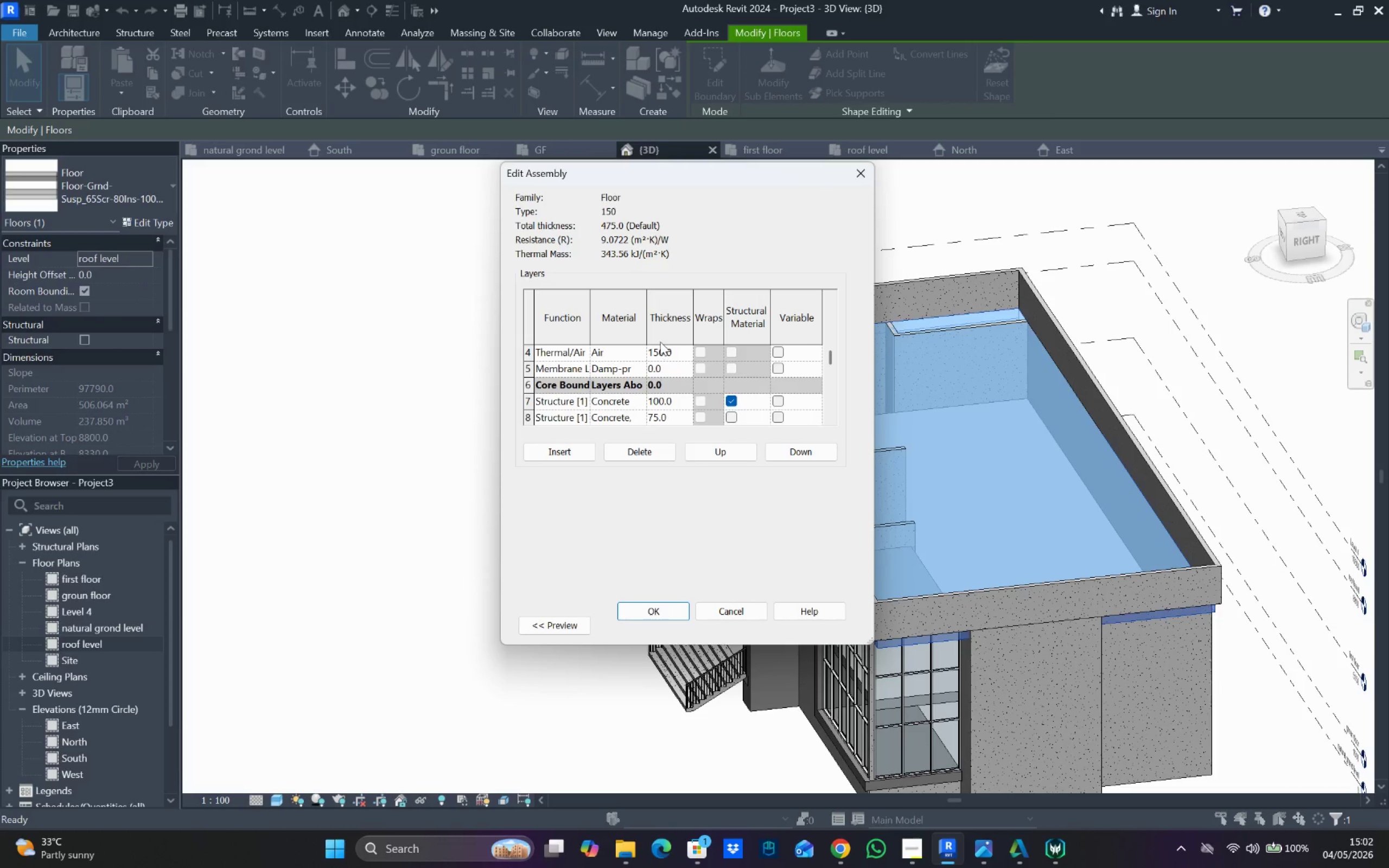 
scroll: coordinate [660, 342], scroll_direction: up, amount: 1.0
 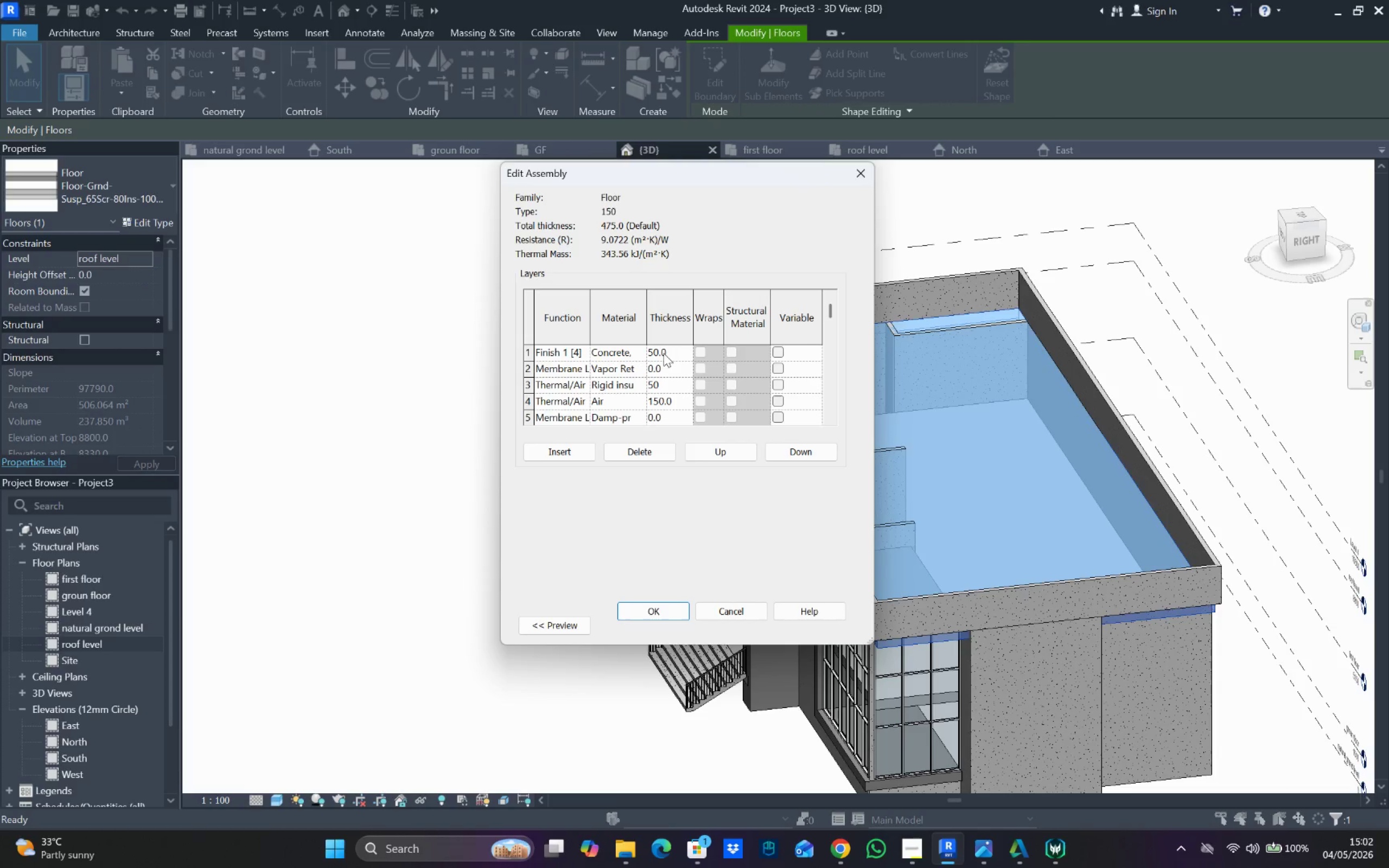 
scroll: coordinate [664, 353], scroll_direction: down, amount: 1.0
 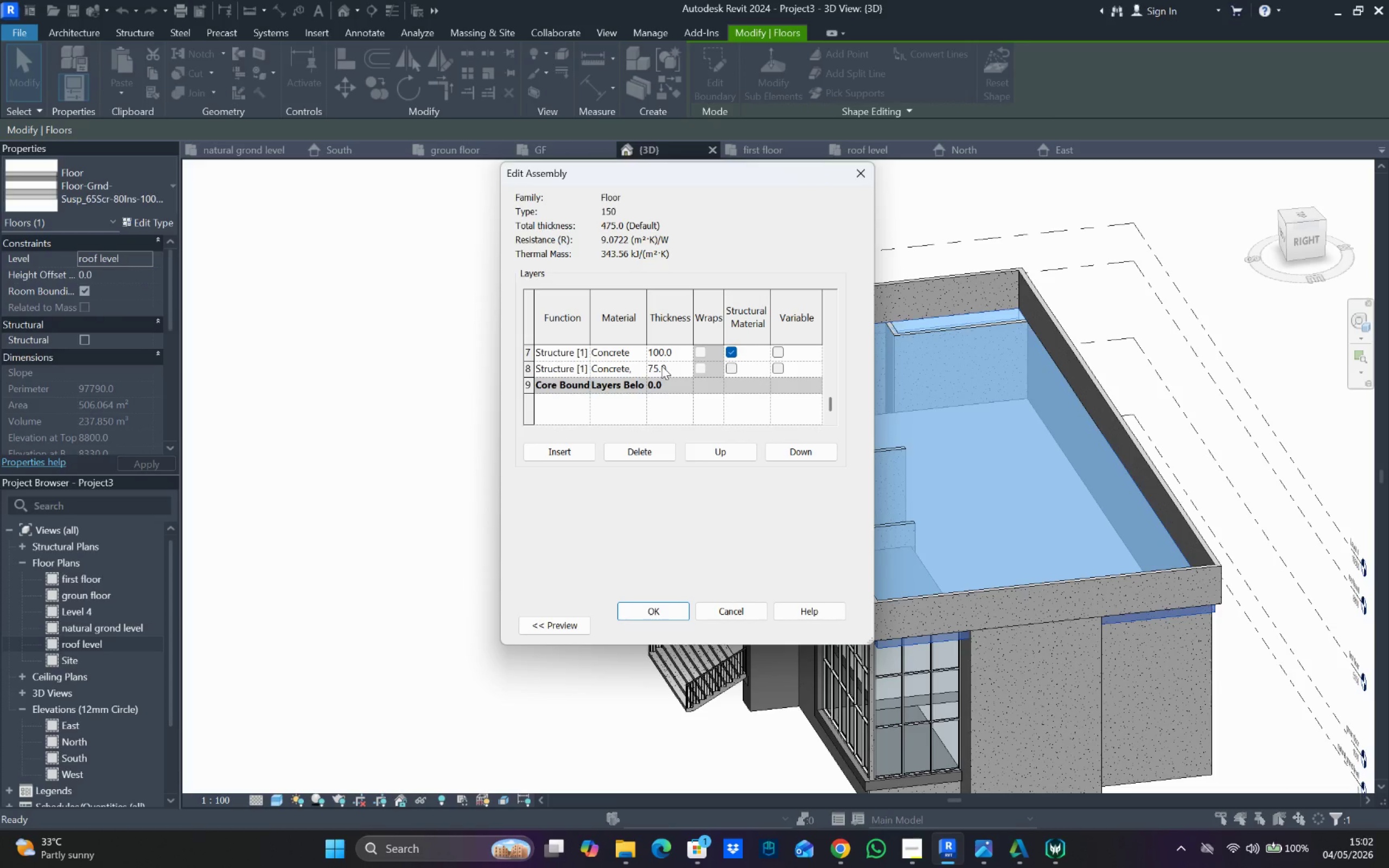 
double_click([657, 367])
 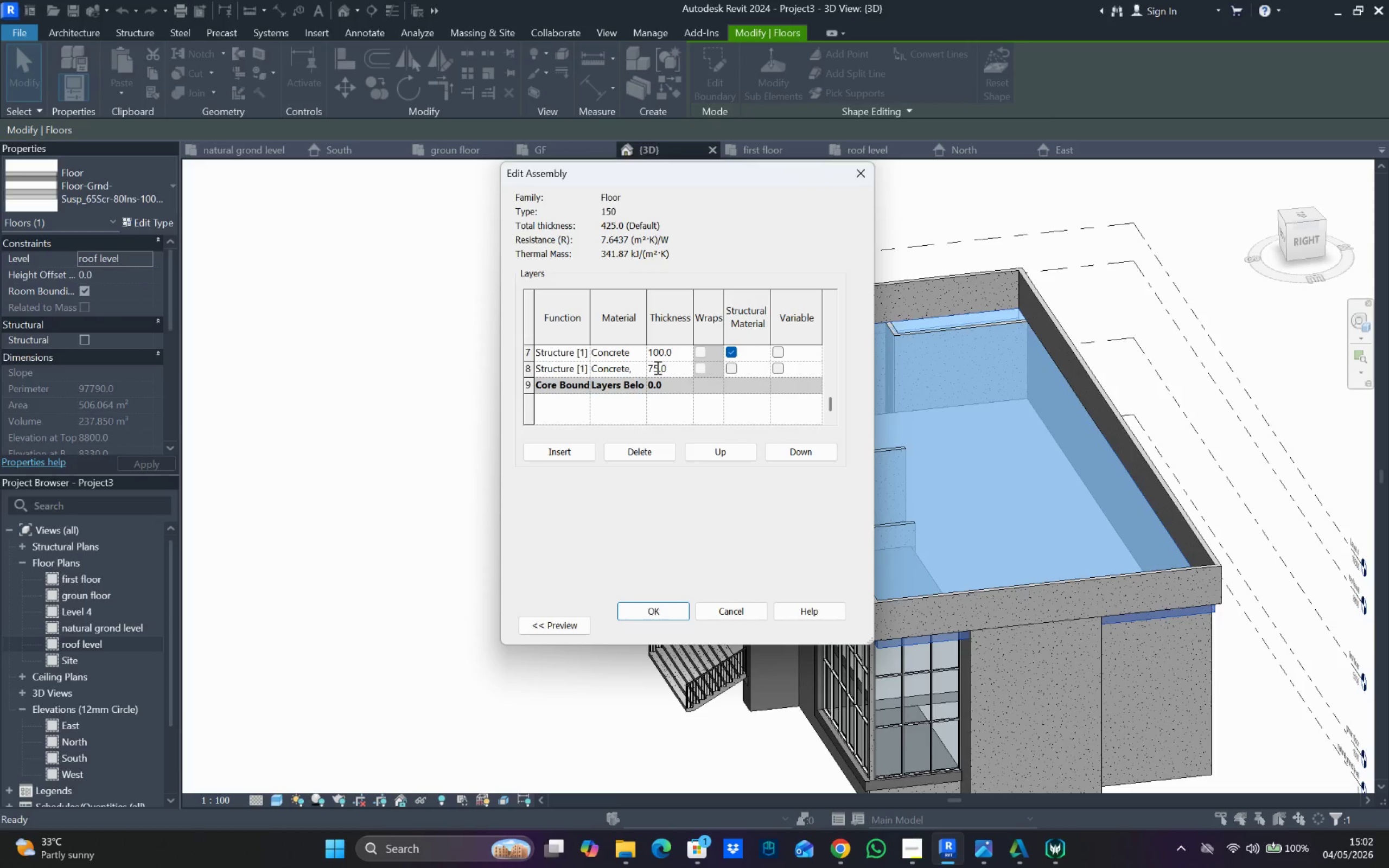 
triple_click([657, 367])
 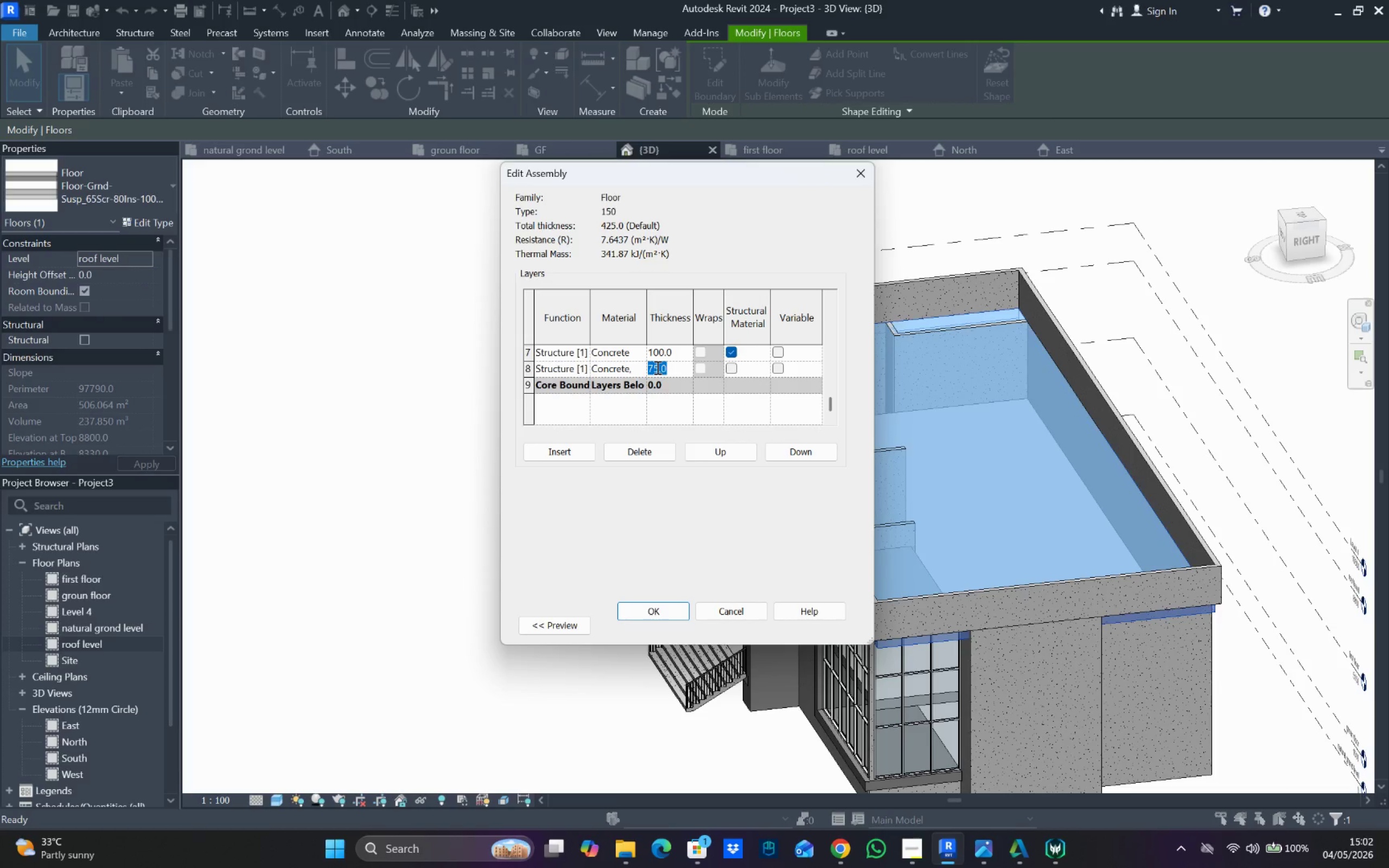 
type(15)
 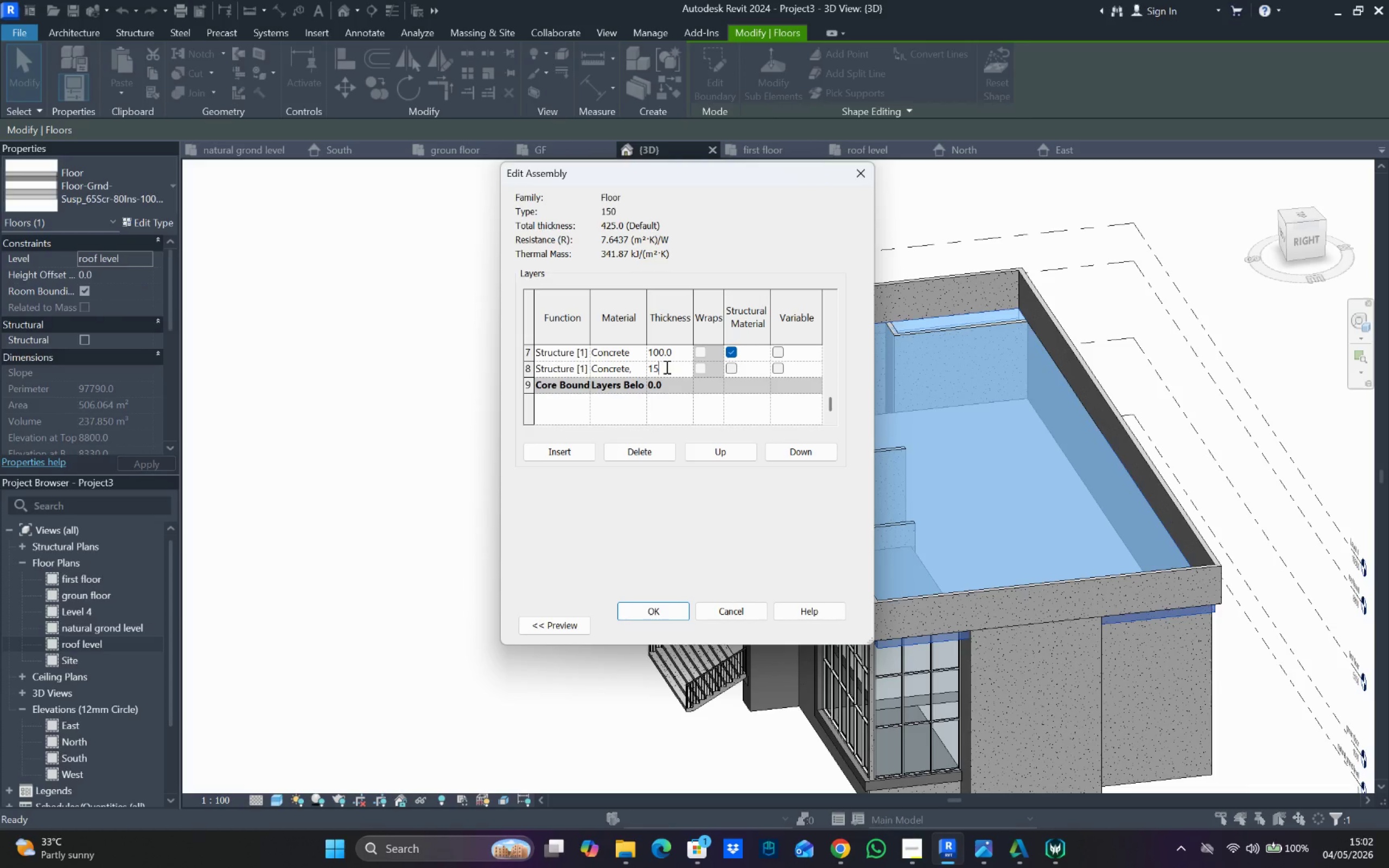 
hold_key(key=0, duration=0.31)
 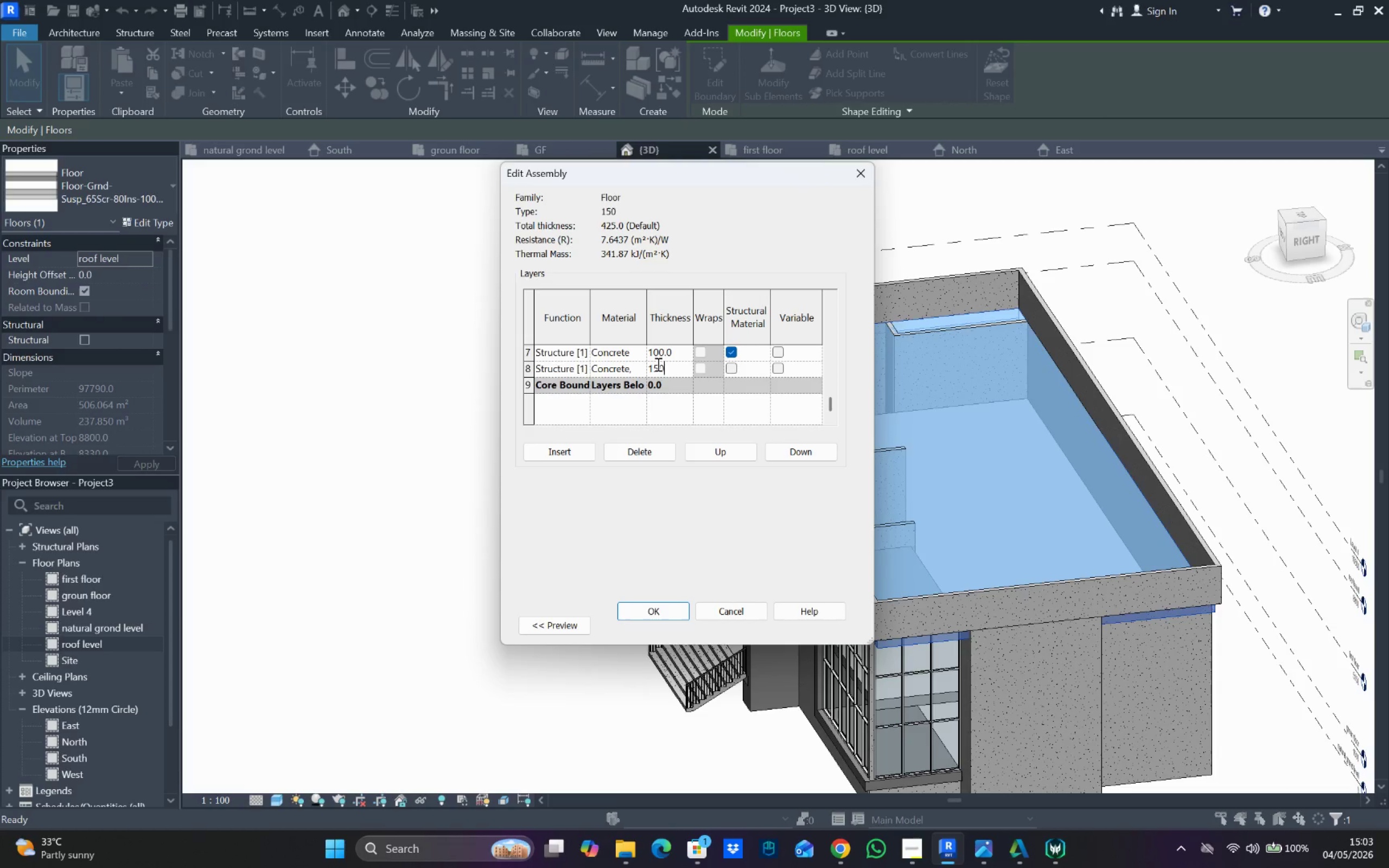 
wait(8.33)
 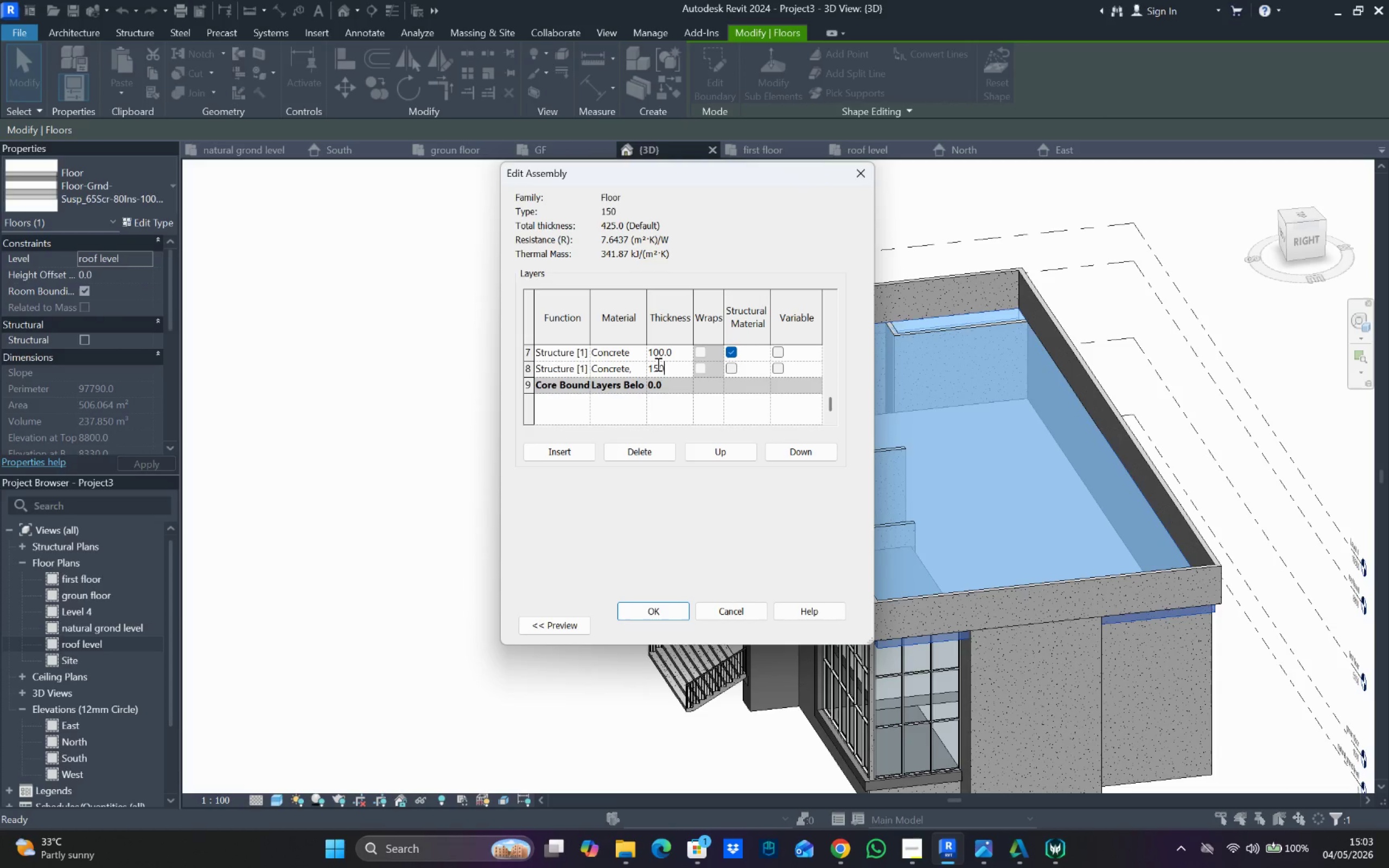 
left_click([658, 611])
 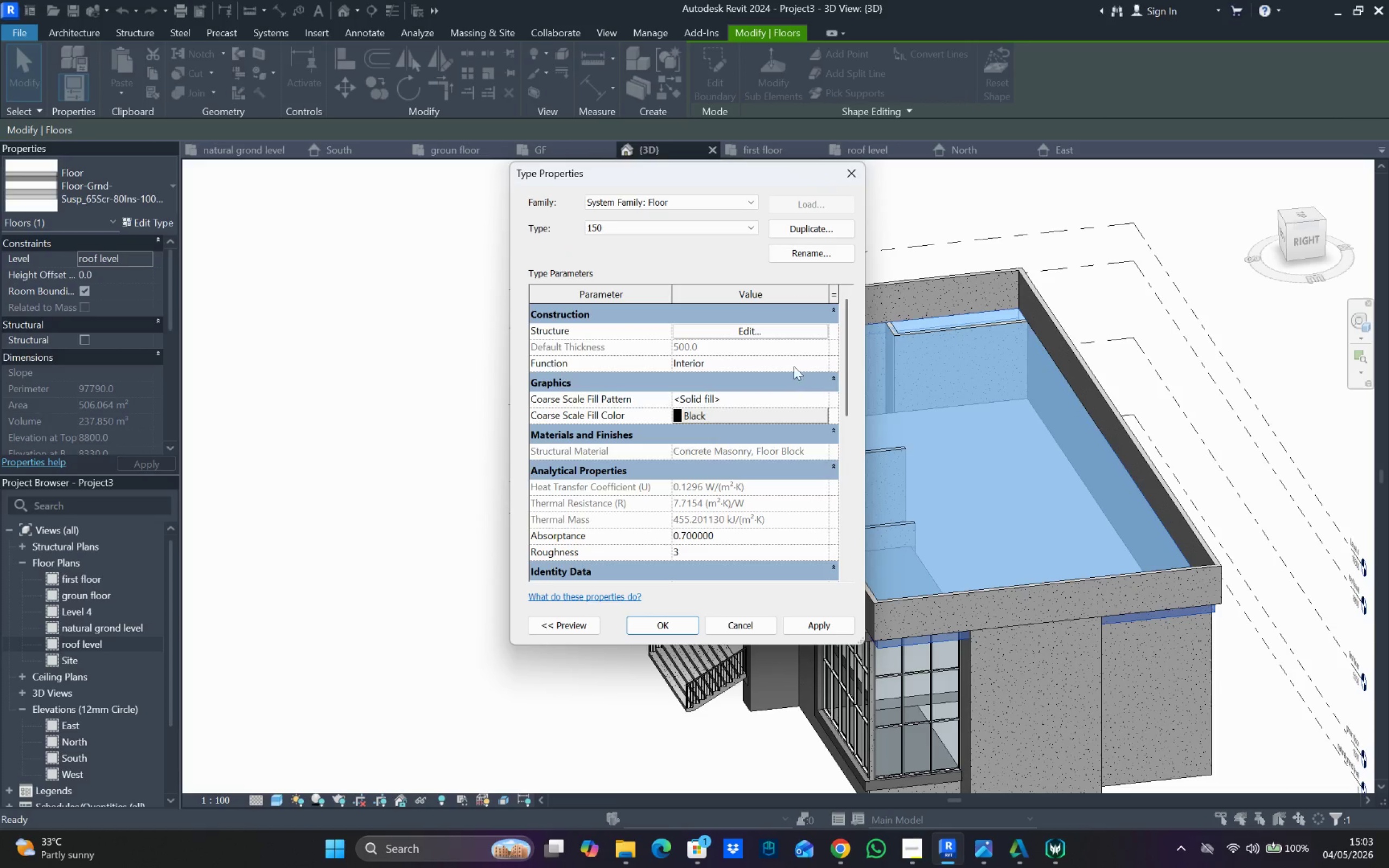 
left_click([786, 333])
 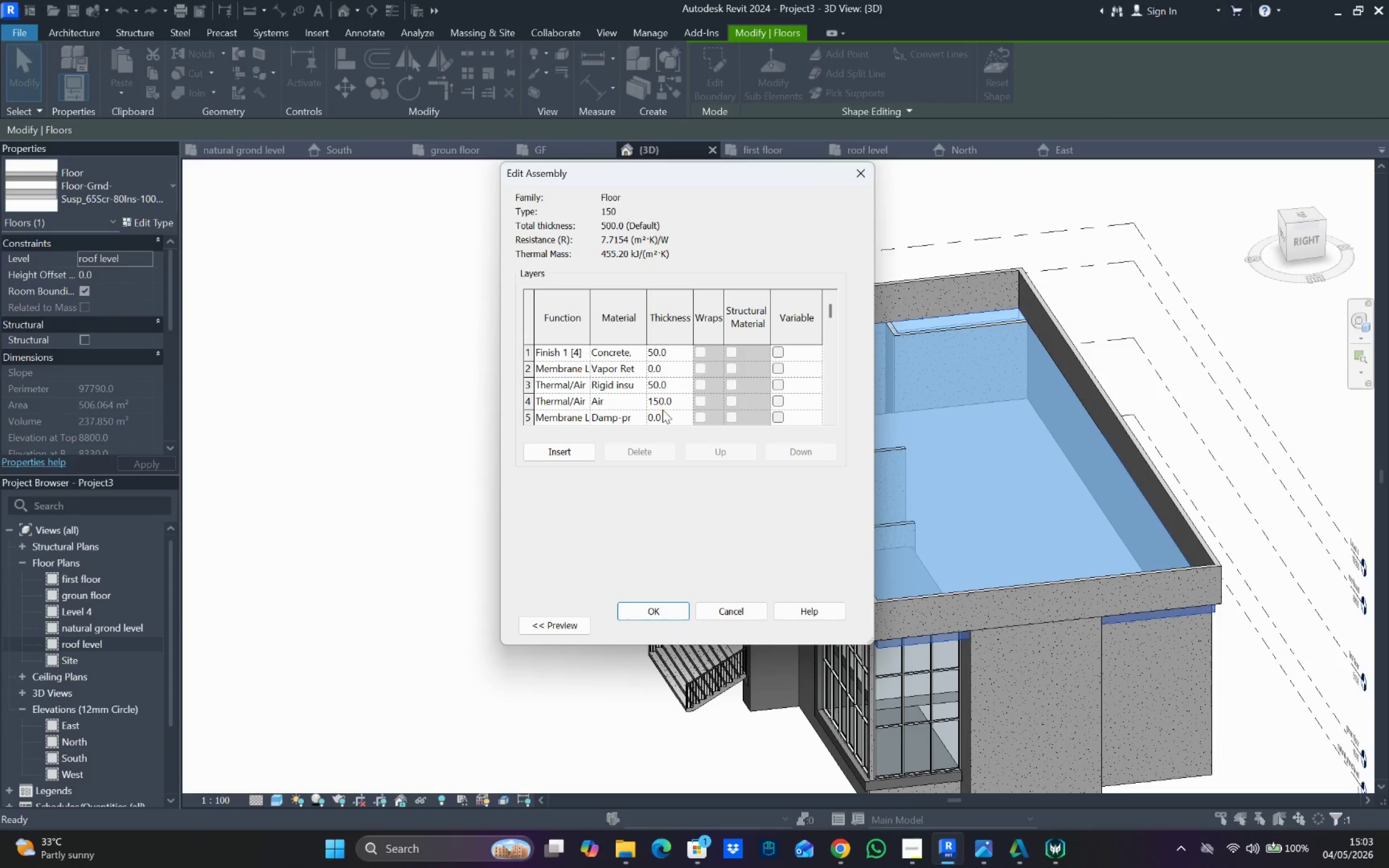 
left_click([662, 406])
 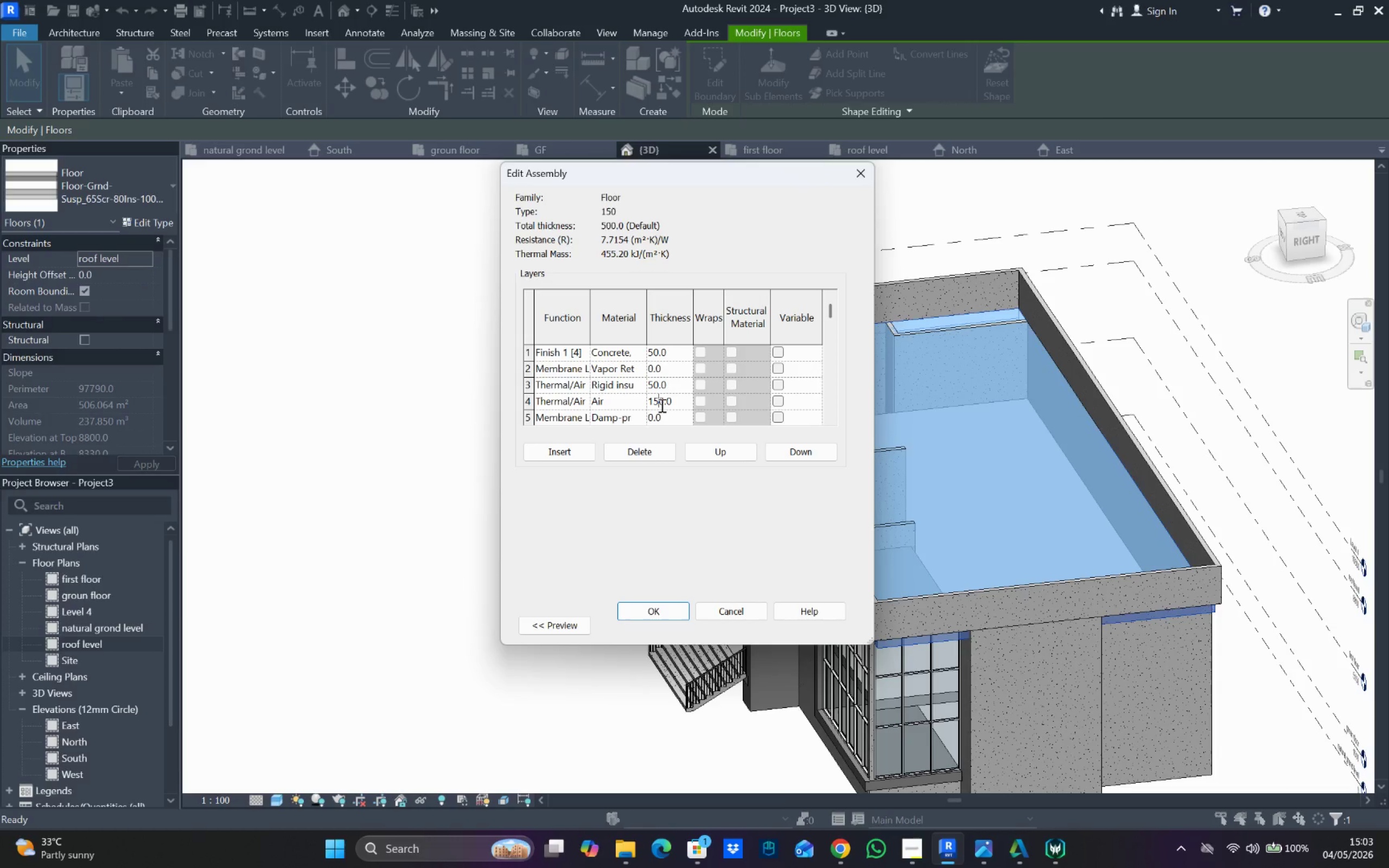 
key(Backspace)
 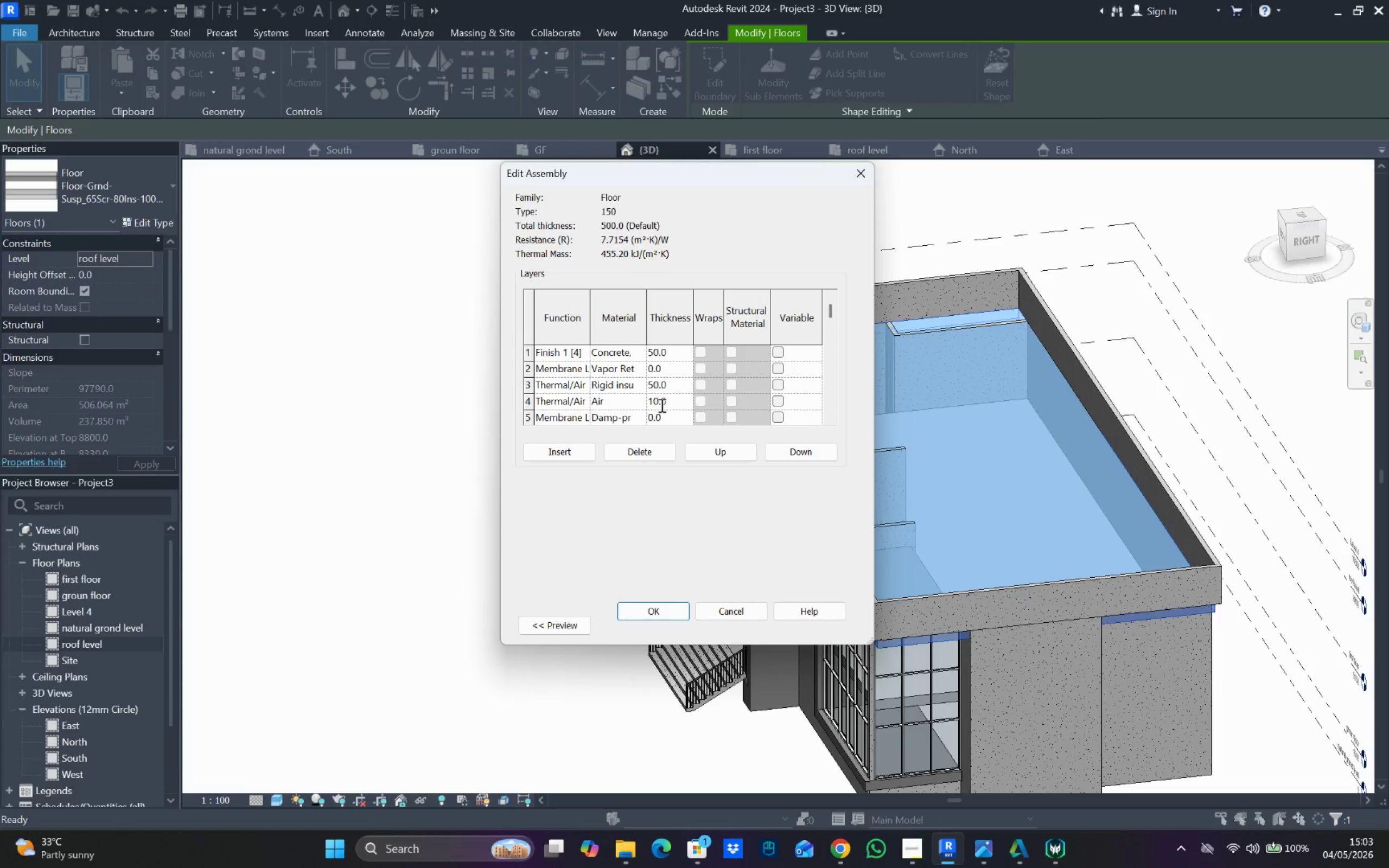 
key(0)
 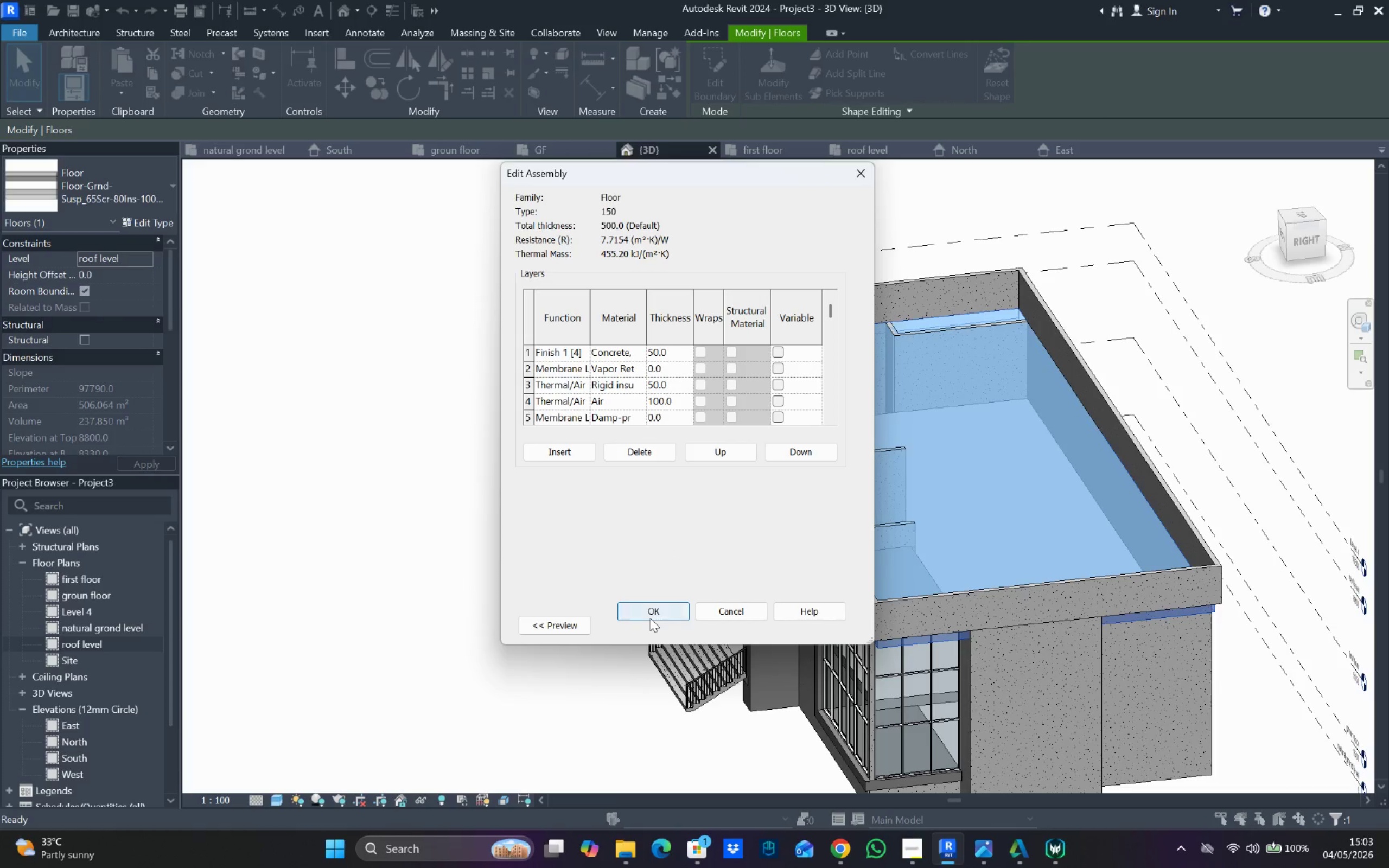 
left_click([650, 608])
 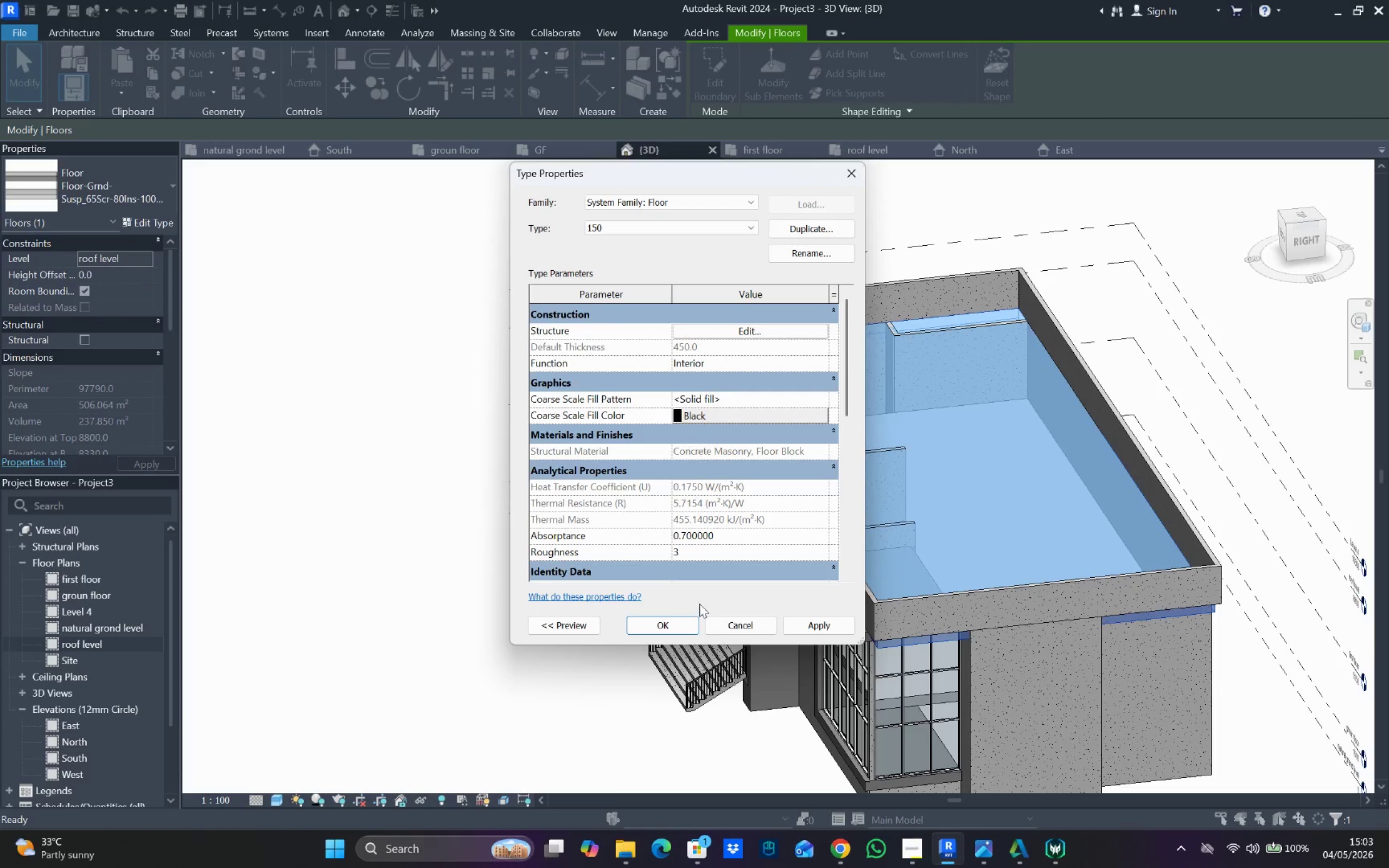 
left_click([678, 629])
 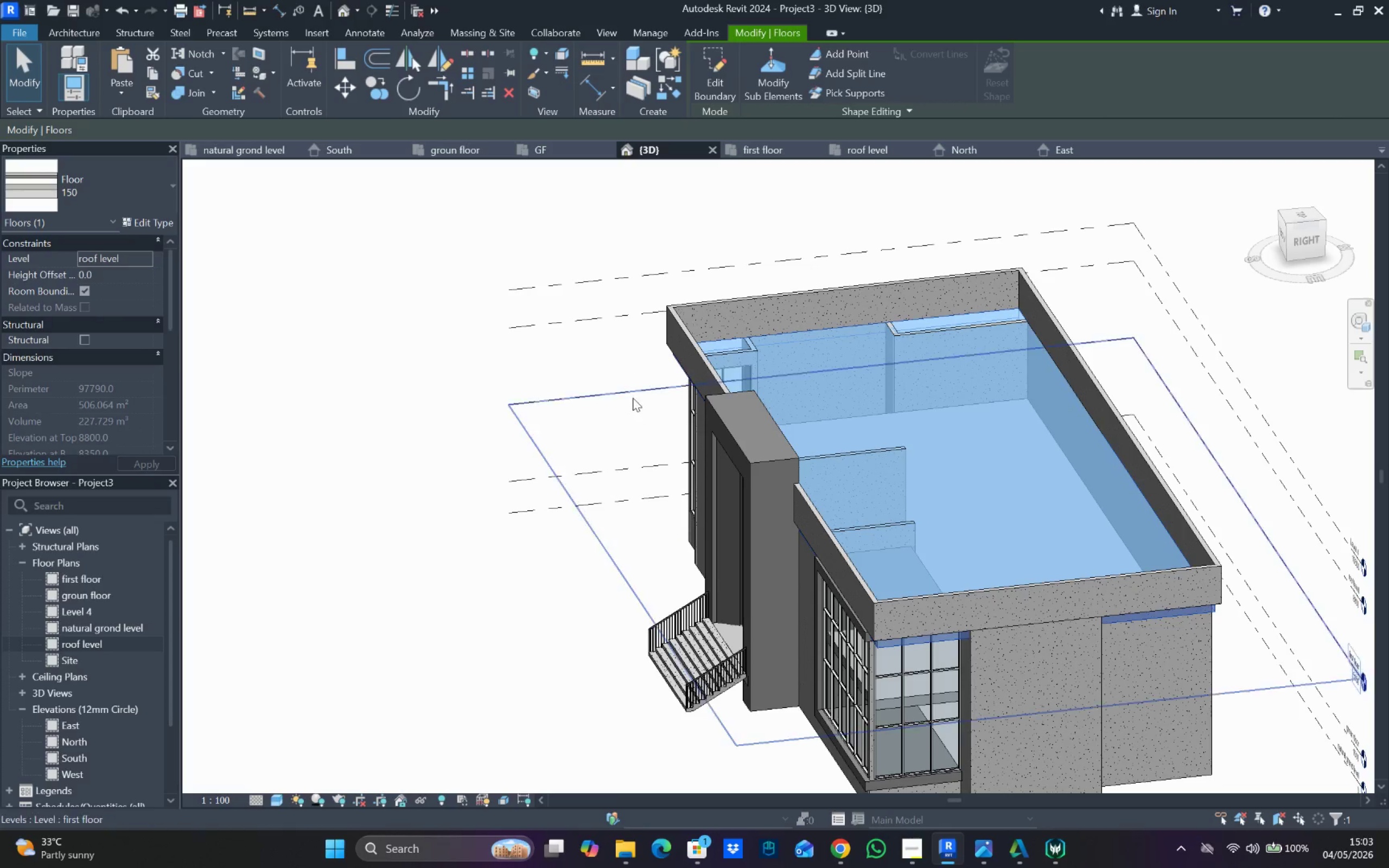 
scroll: coordinate [643, 405], scroll_direction: down, amount: 1.0
 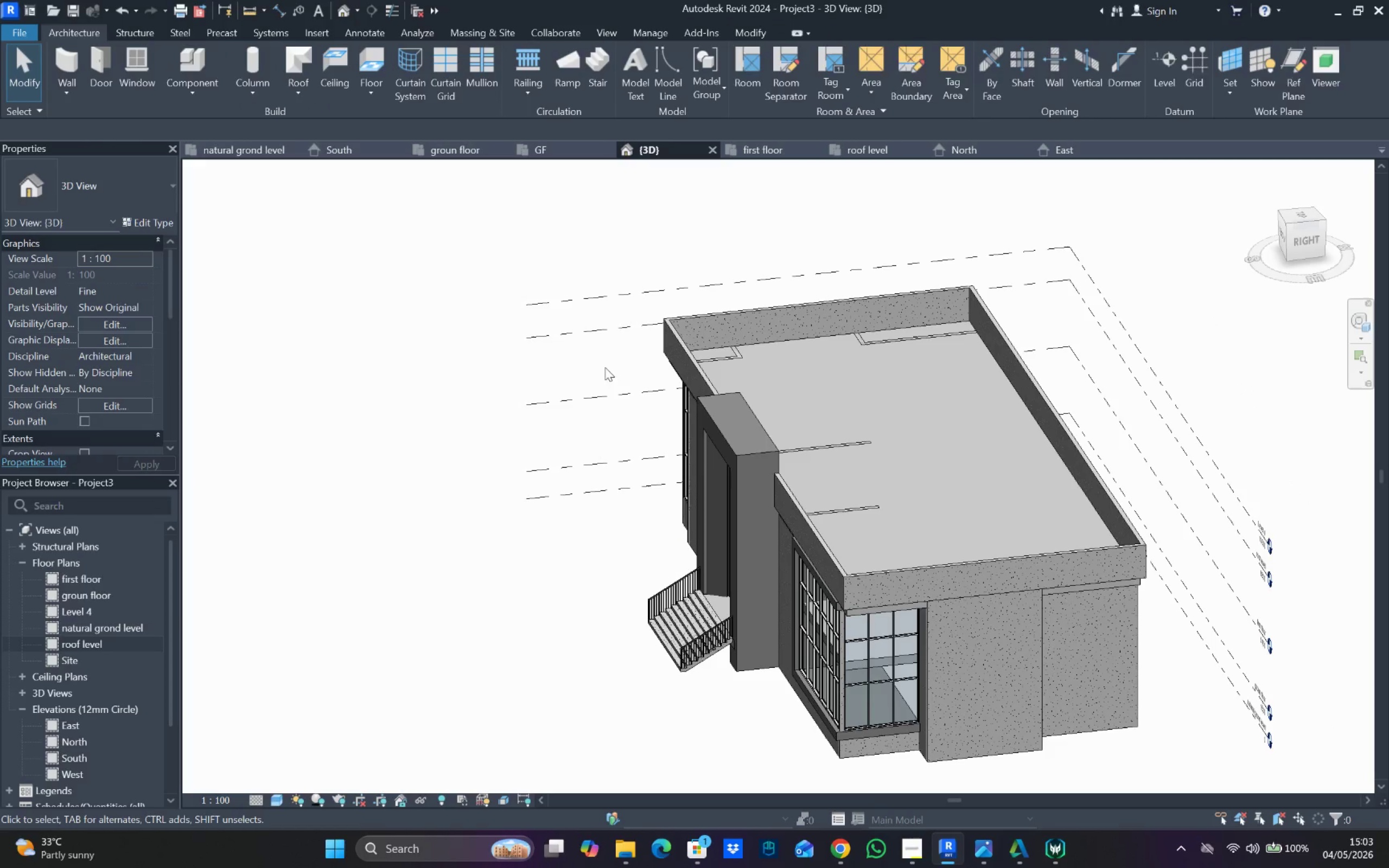 
hold_key(key=ShiftLeft, duration=0.83)
 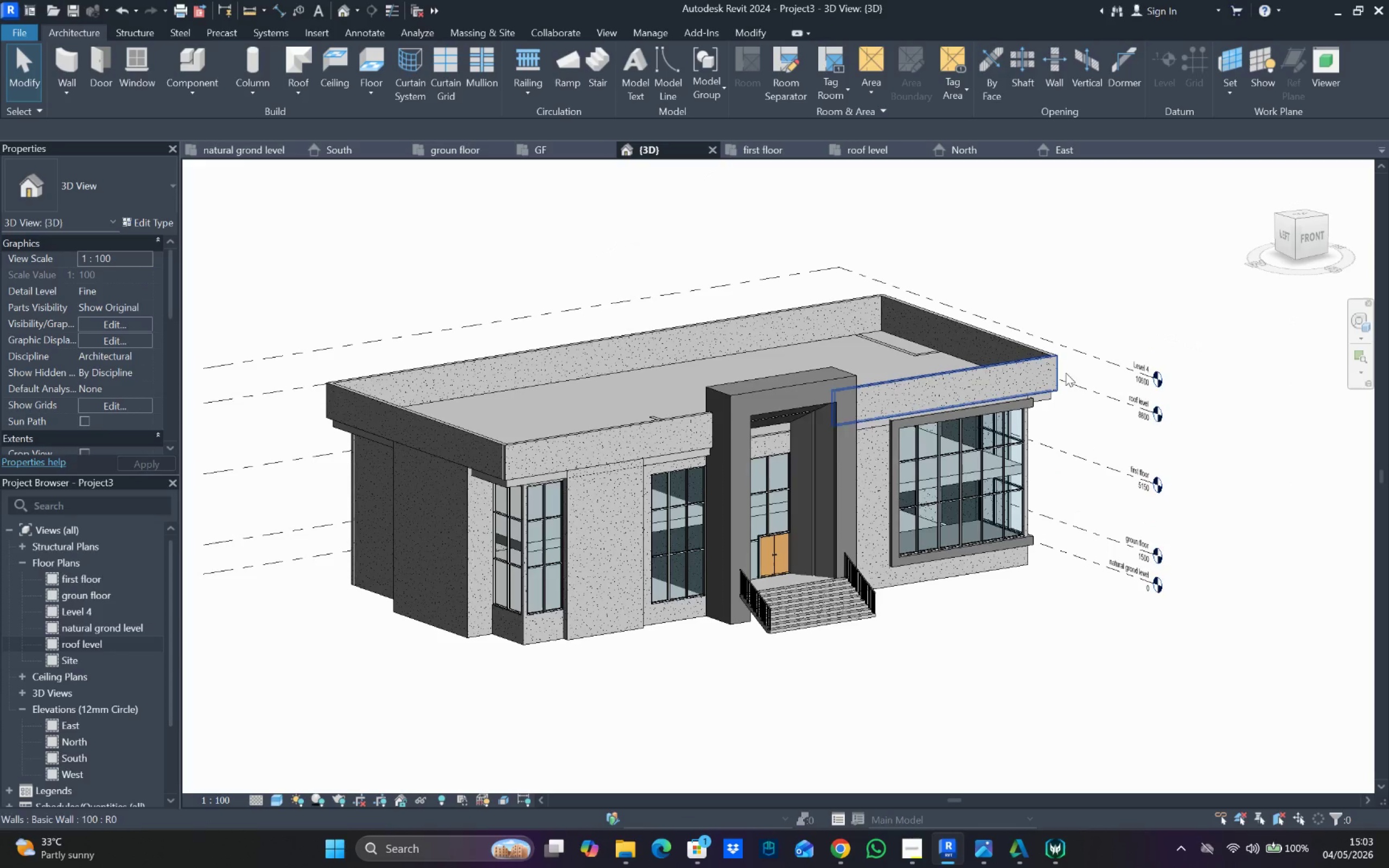 
hold_key(key=ShiftLeft, duration=0.98)
 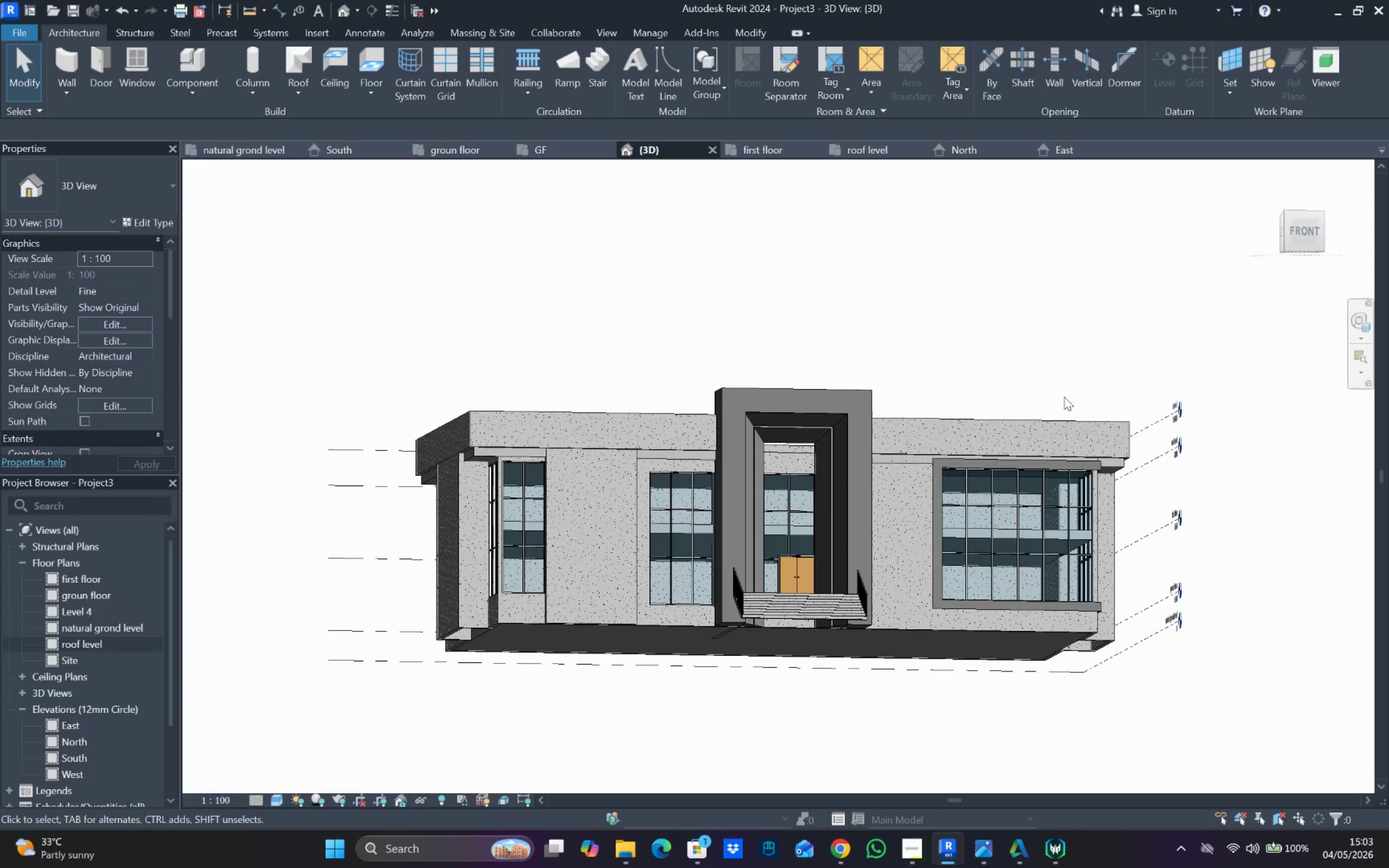 
hold_key(key=ShiftLeft, duration=0.91)
 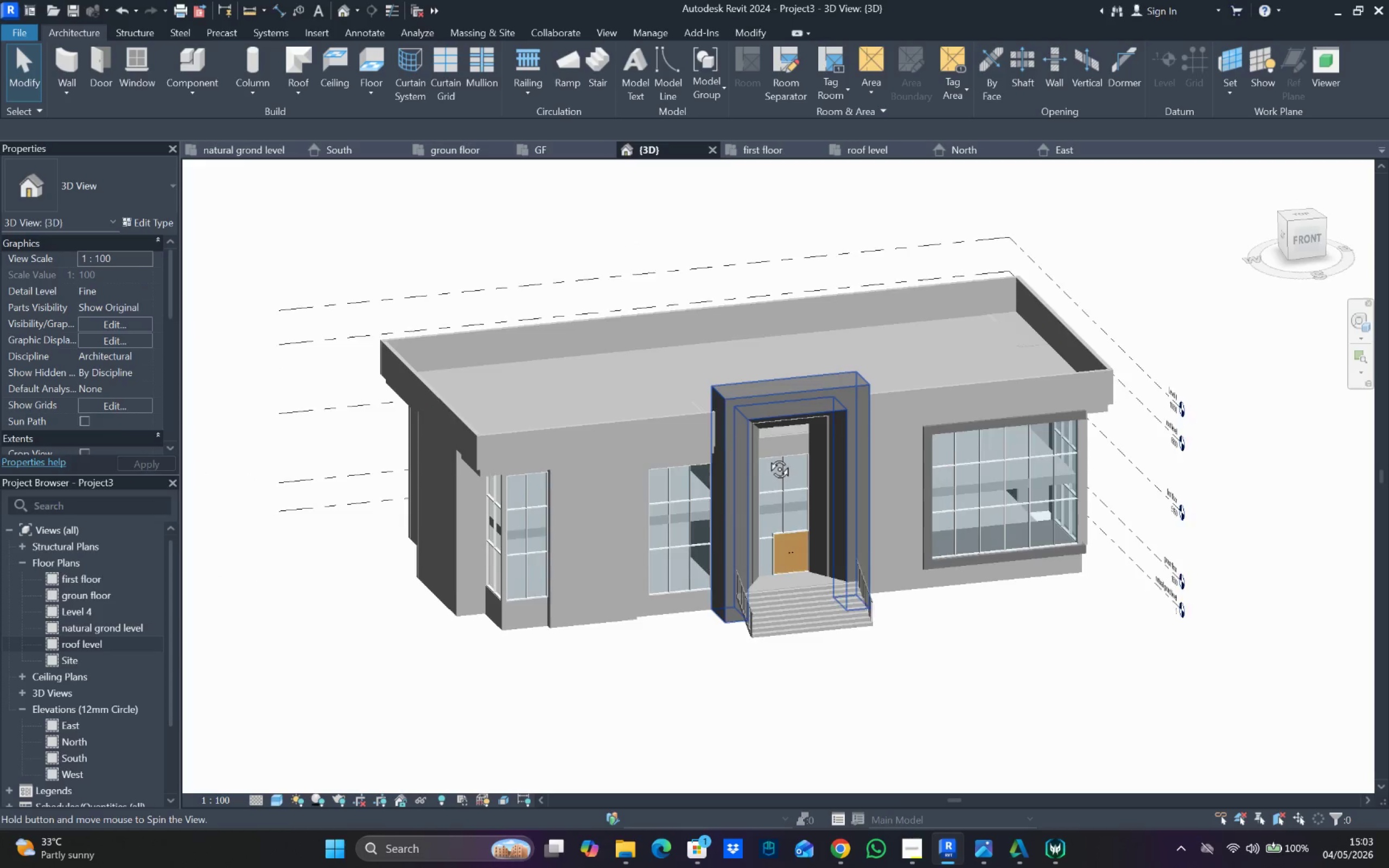 
hold_key(key=ShiftLeft, duration=1.16)
 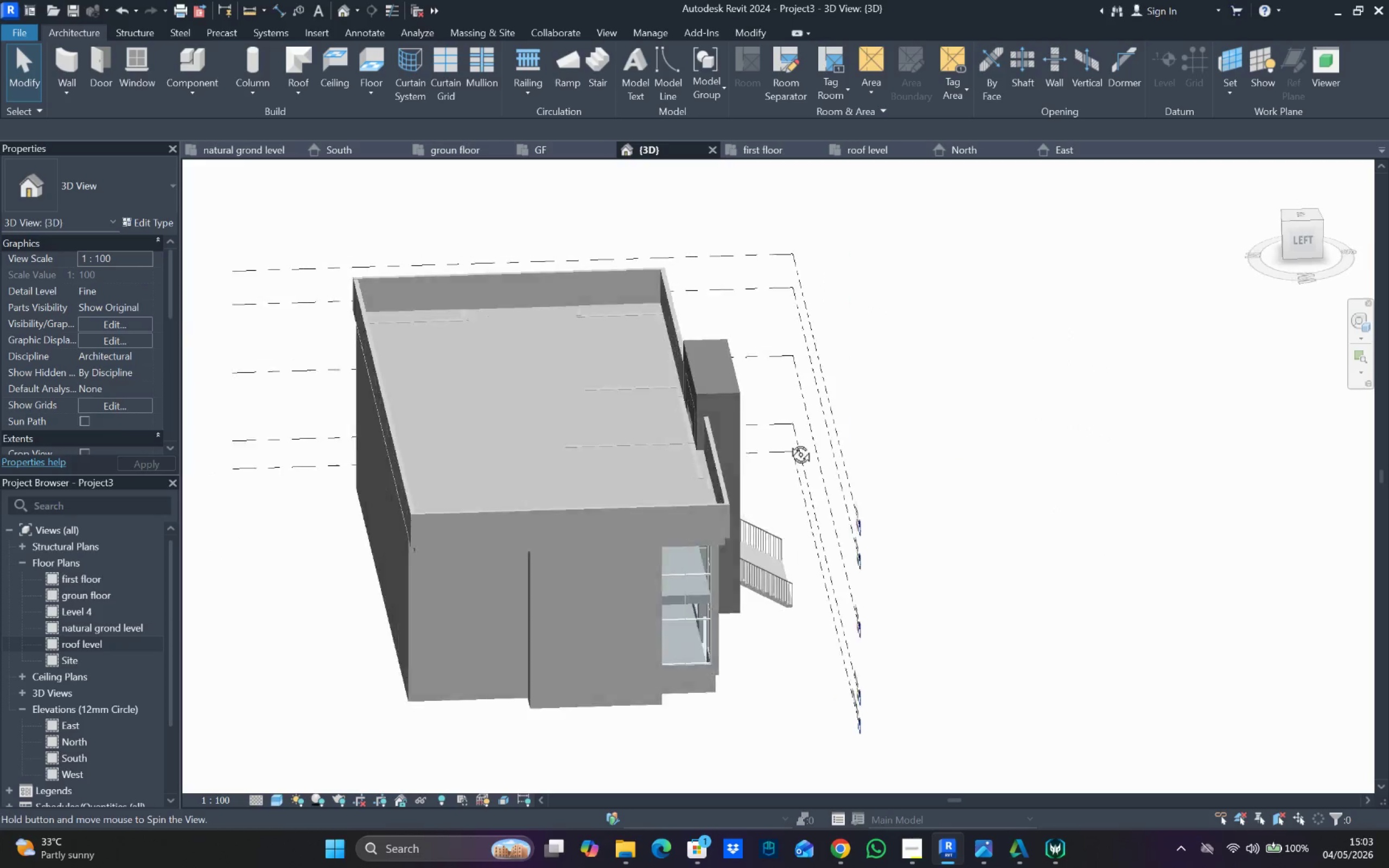 
scroll: coordinate [1100, 569], scroll_direction: up, amount: 1.0
 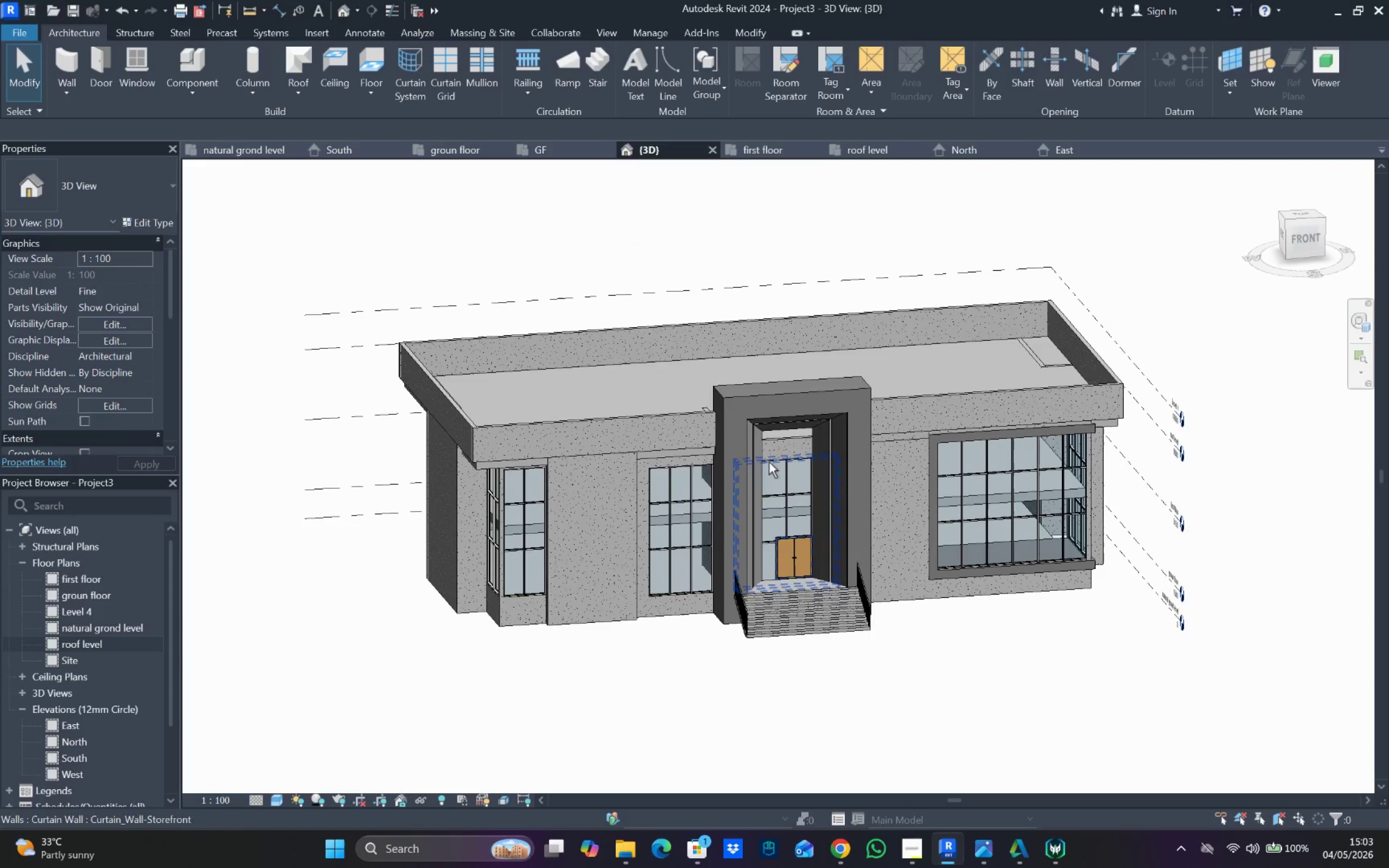 
hold_key(key=ShiftLeft, duration=0.91)
 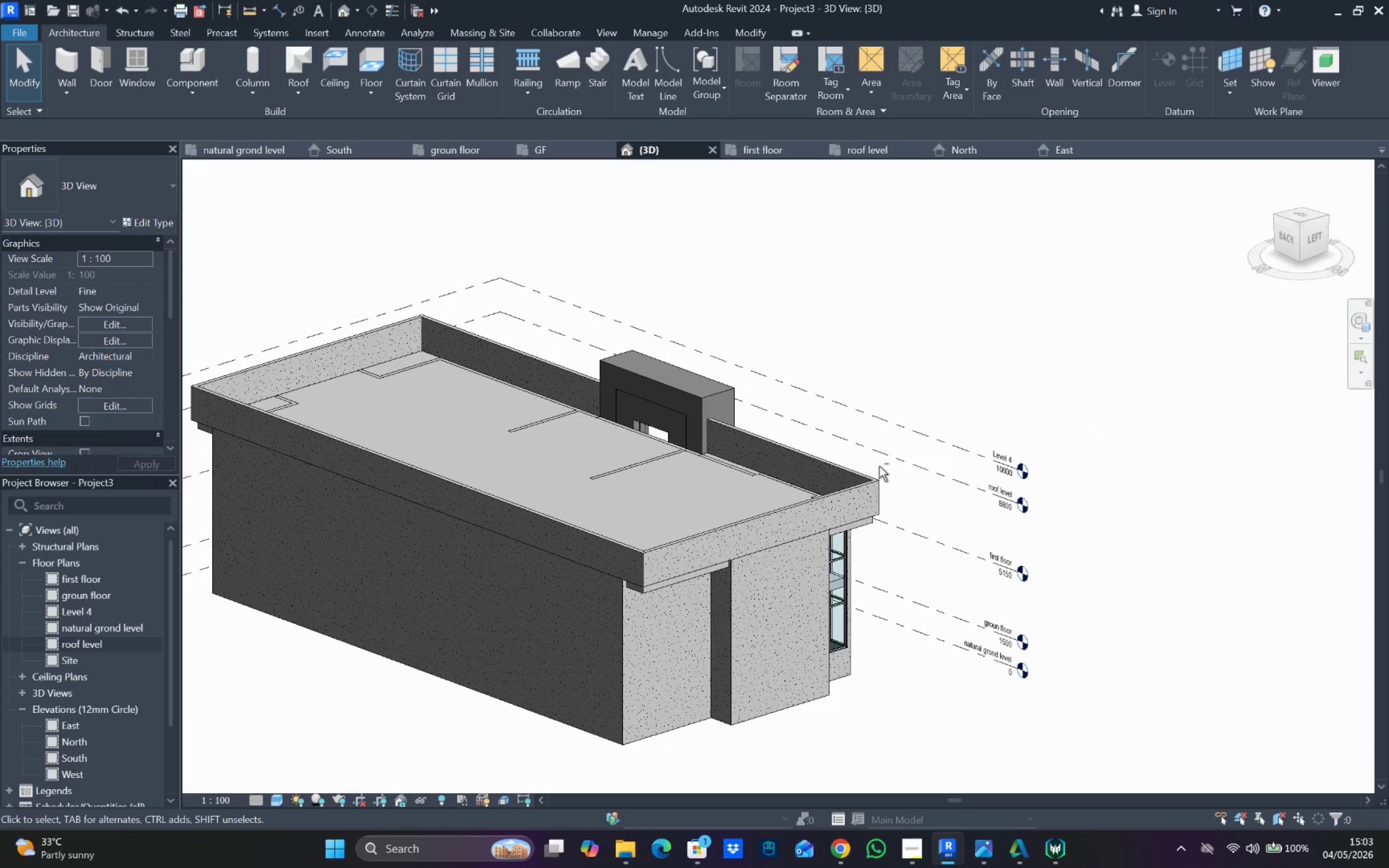 
scroll: coordinate [1006, 471], scroll_direction: up, amount: 1.0
 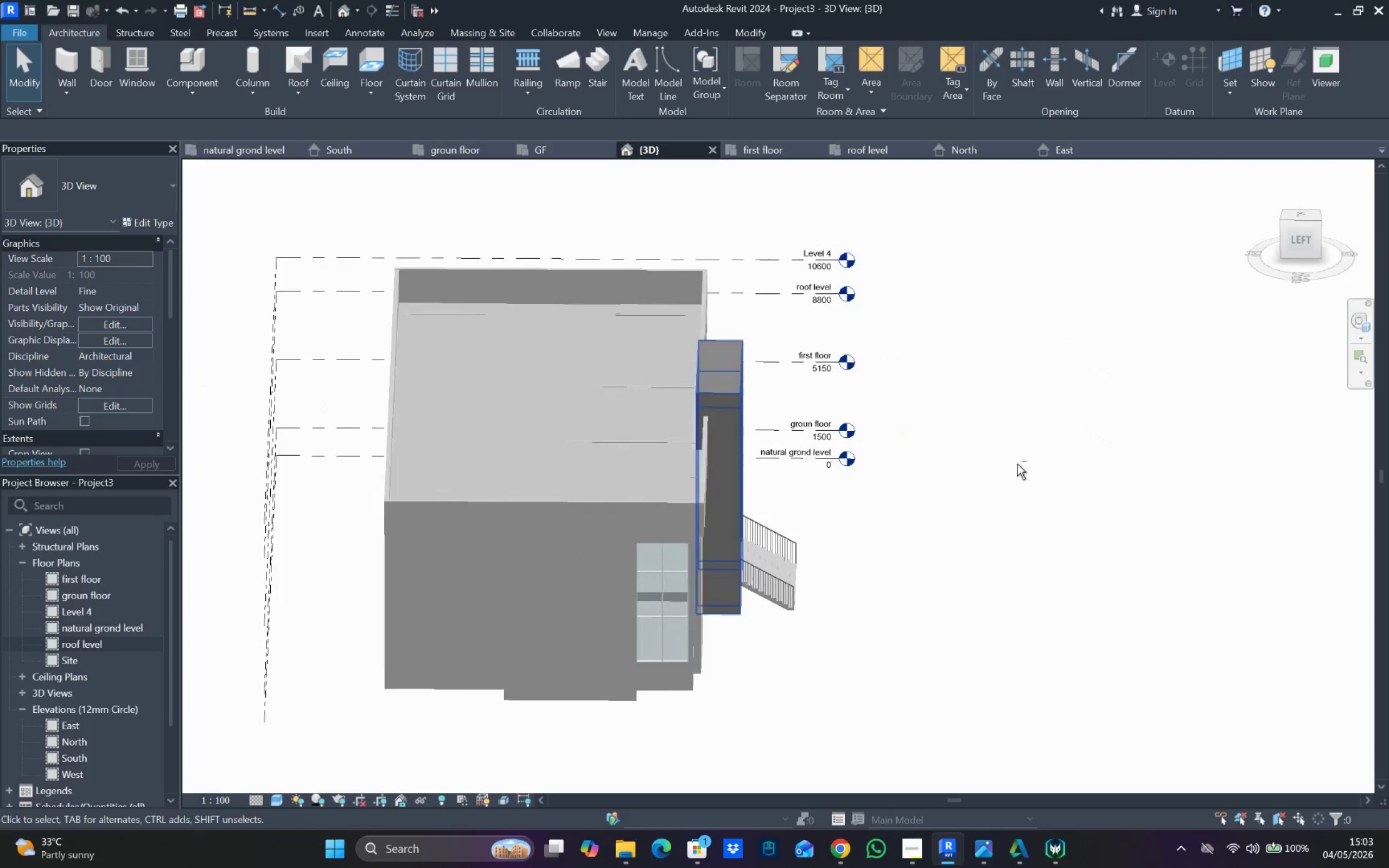 
hold_key(key=ShiftLeft, duration=1.36)
scroll: coordinate [396, 435], scroll_direction: up, amount: 4.0
 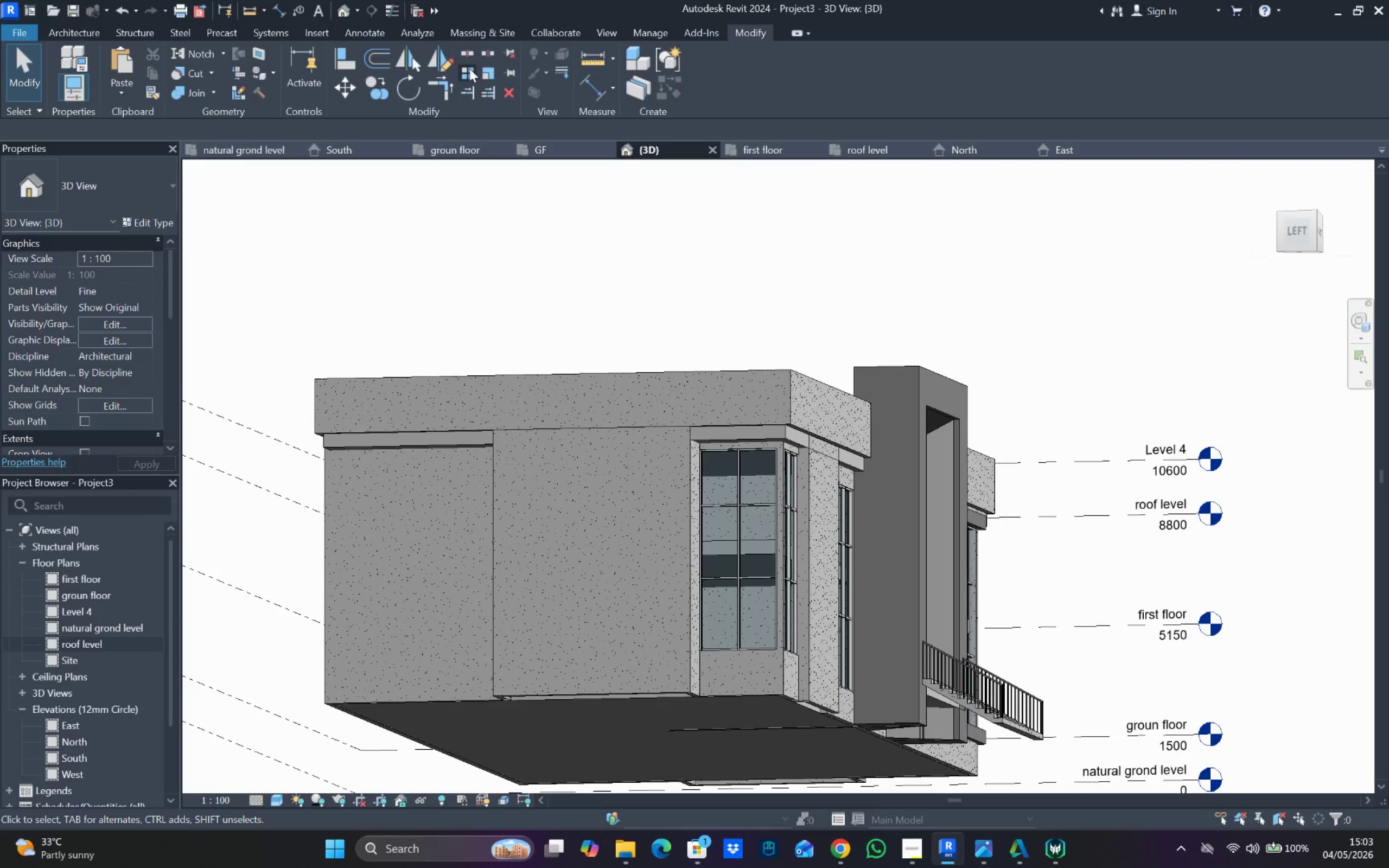 
hold_key(key=ShiftLeft, duration=1.66)
 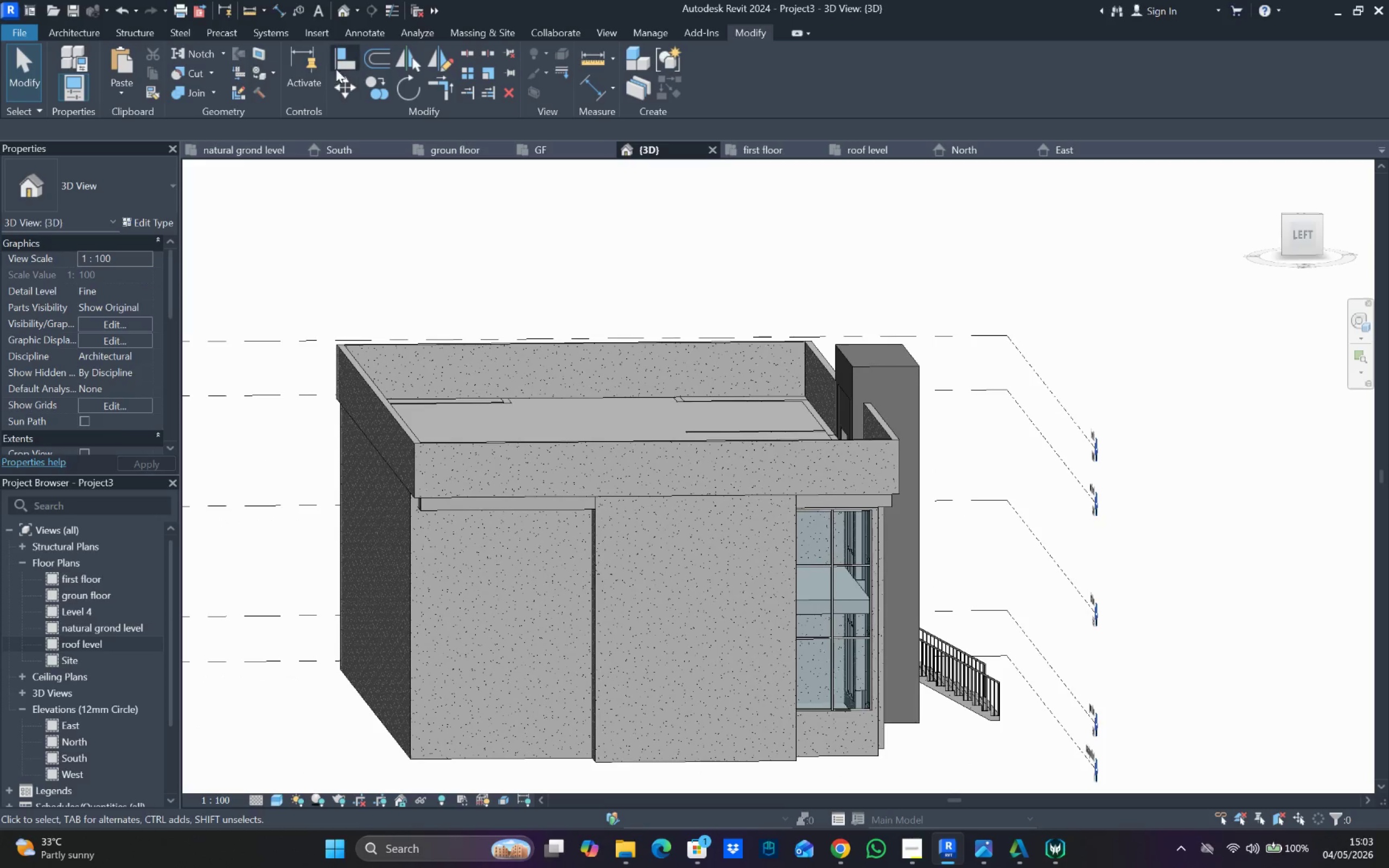 
left_click([341, 53])
 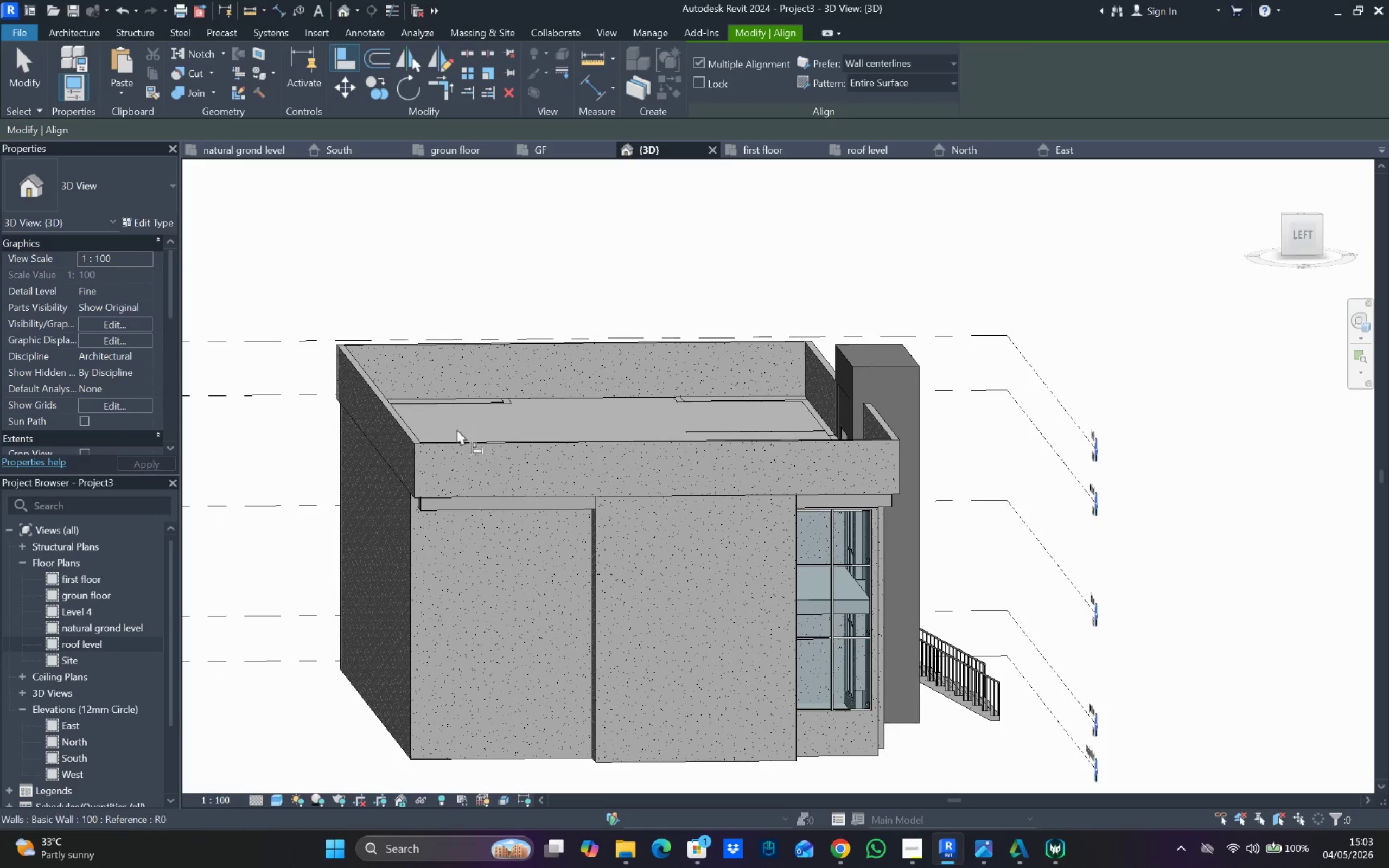 
hold_key(key=ShiftLeft, duration=0.78)
 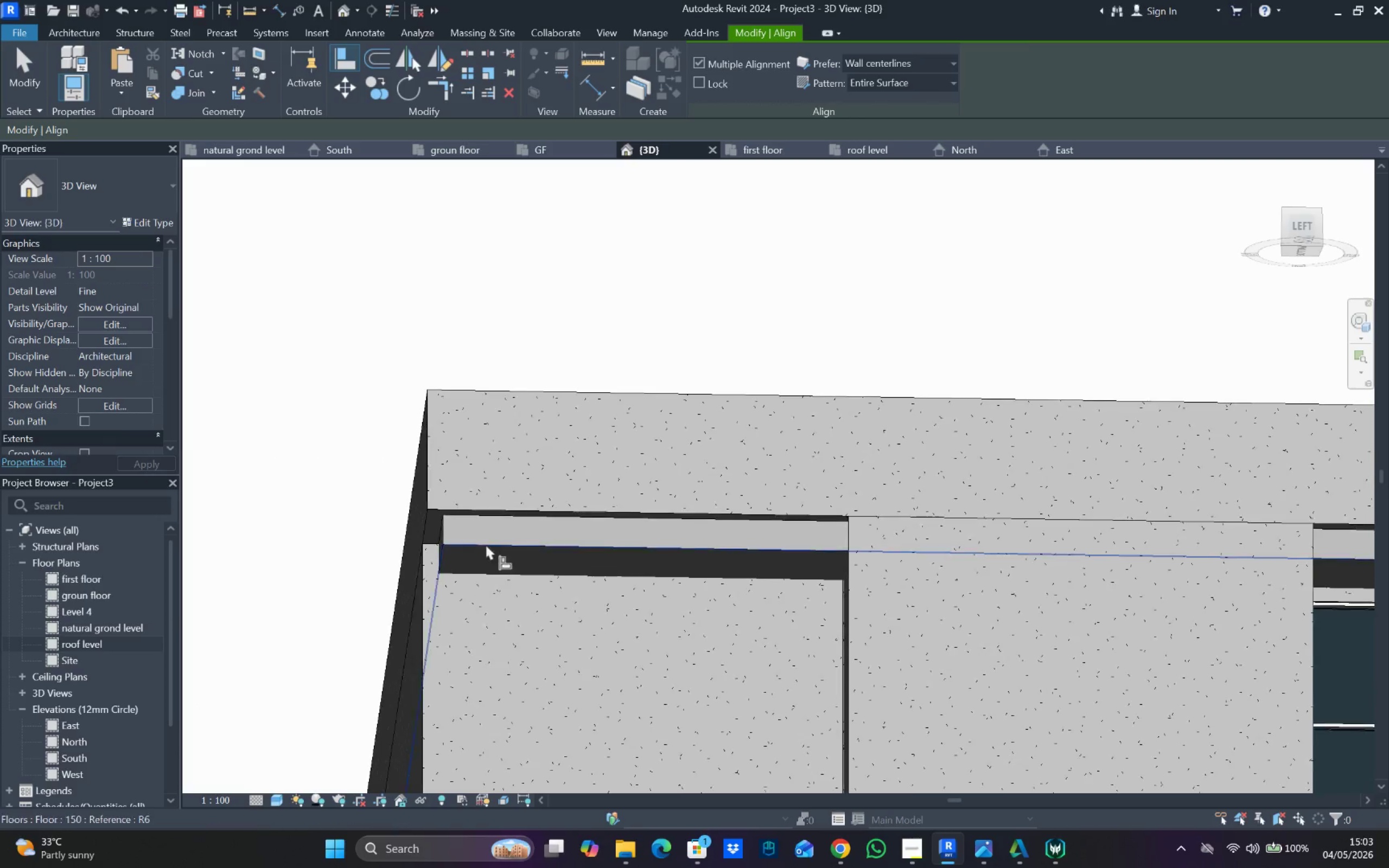 
scroll: coordinate [485, 516], scroll_direction: up, amount: 8.0
 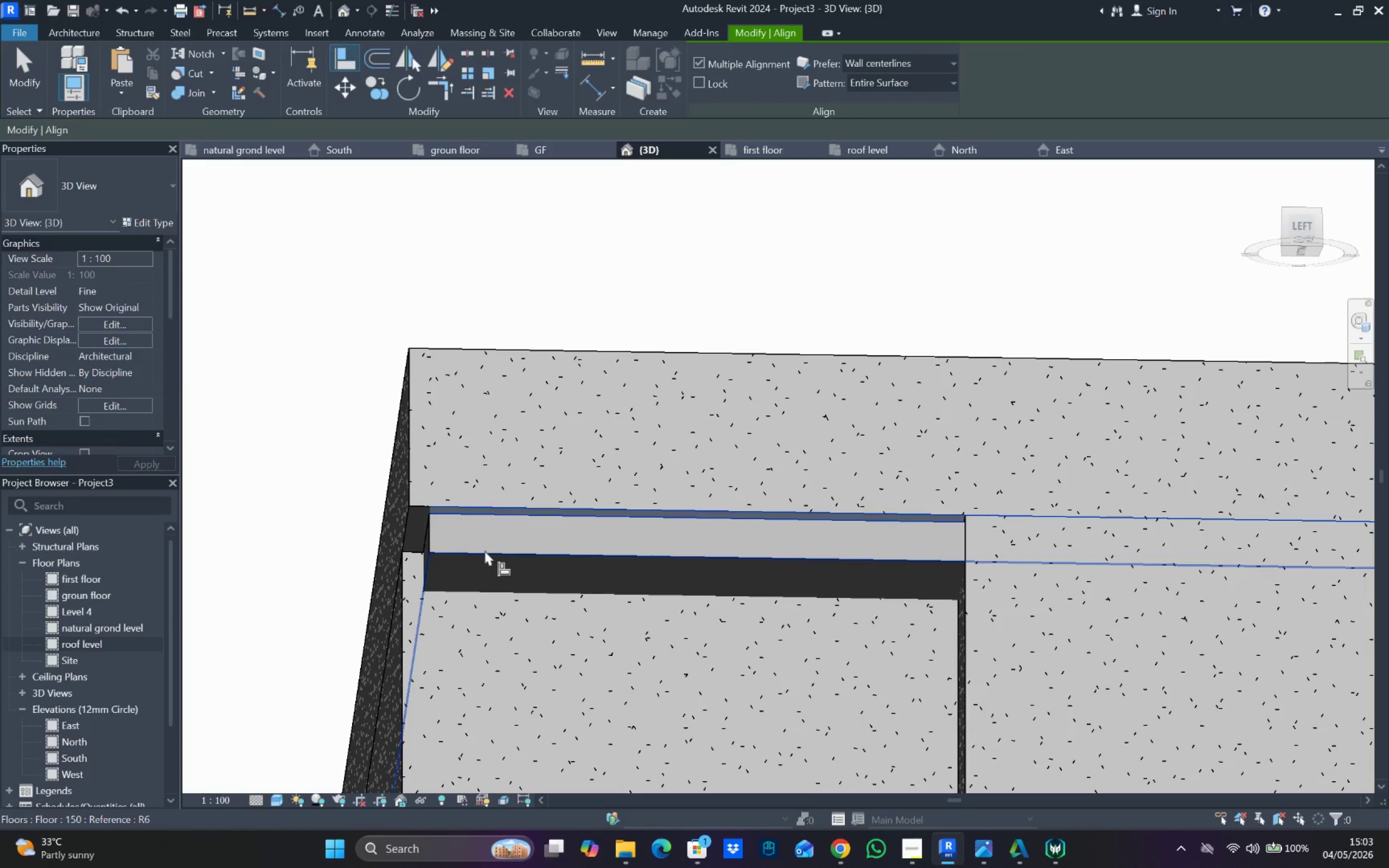 
left_click_drag(start_coordinate=[485, 551], to_coordinate=[485, 554])
 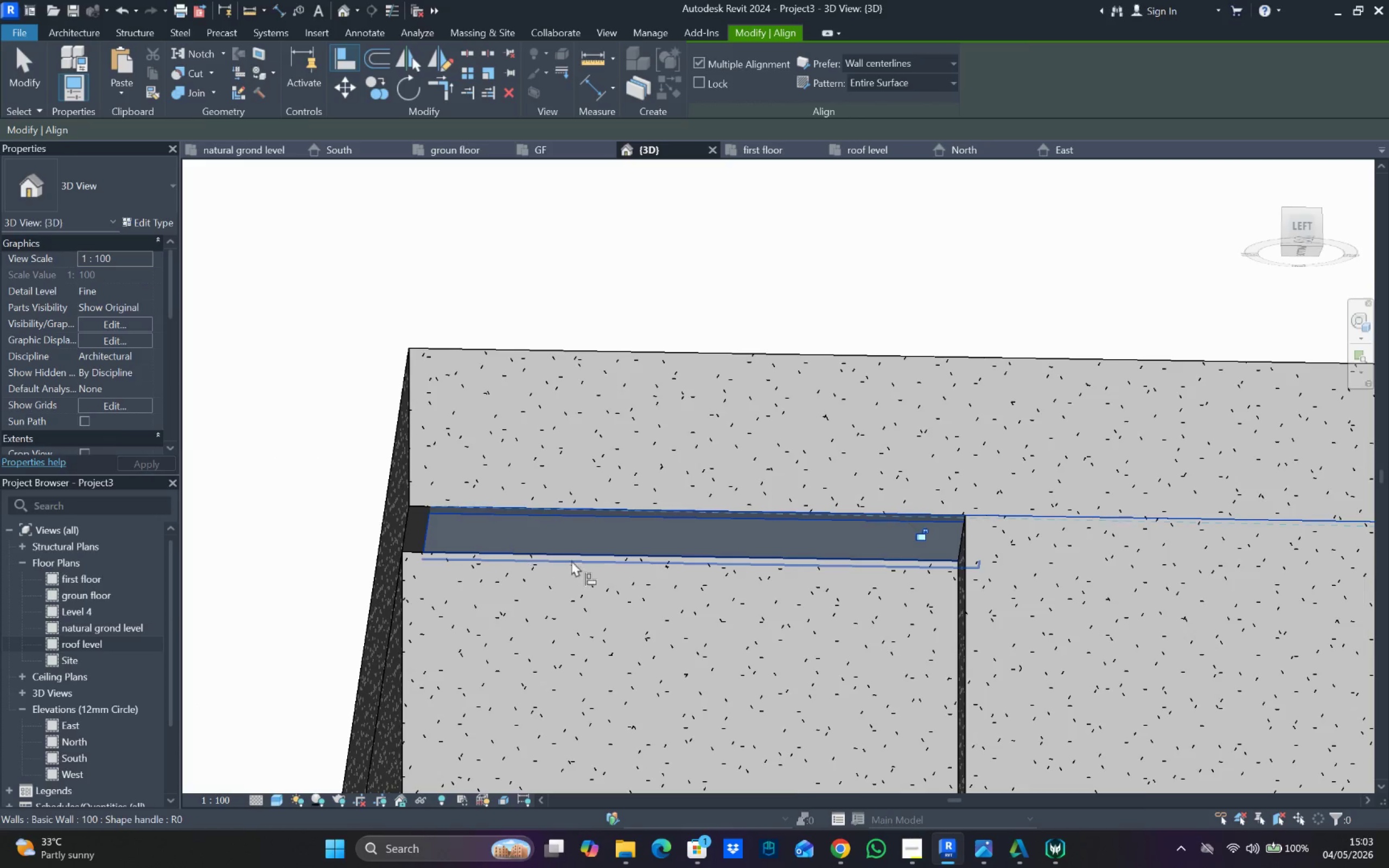 
hold_key(key=ShiftLeft, duration=0.94)
 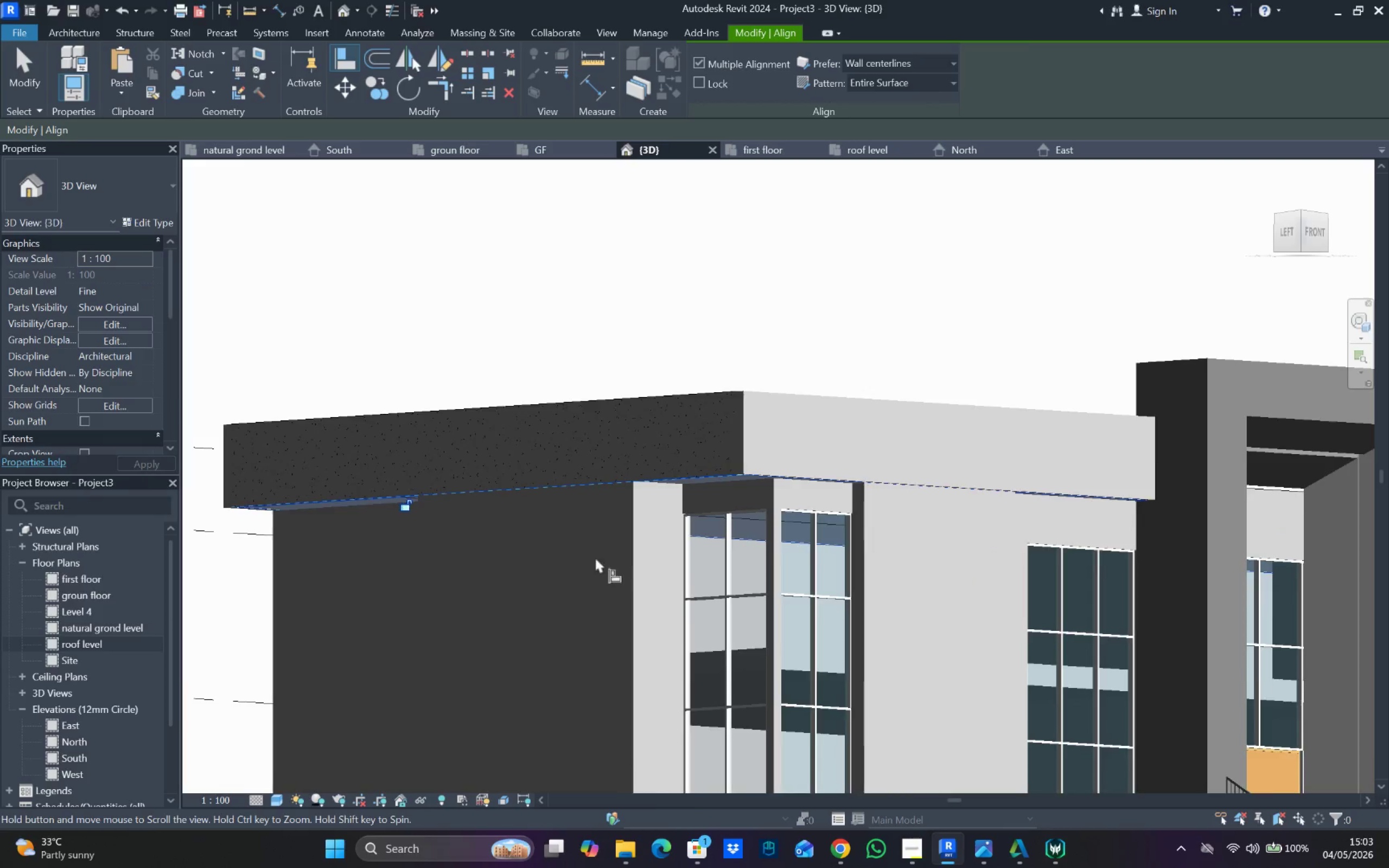 
scroll: coordinate [571, 560], scroll_direction: down, amount: 5.0
 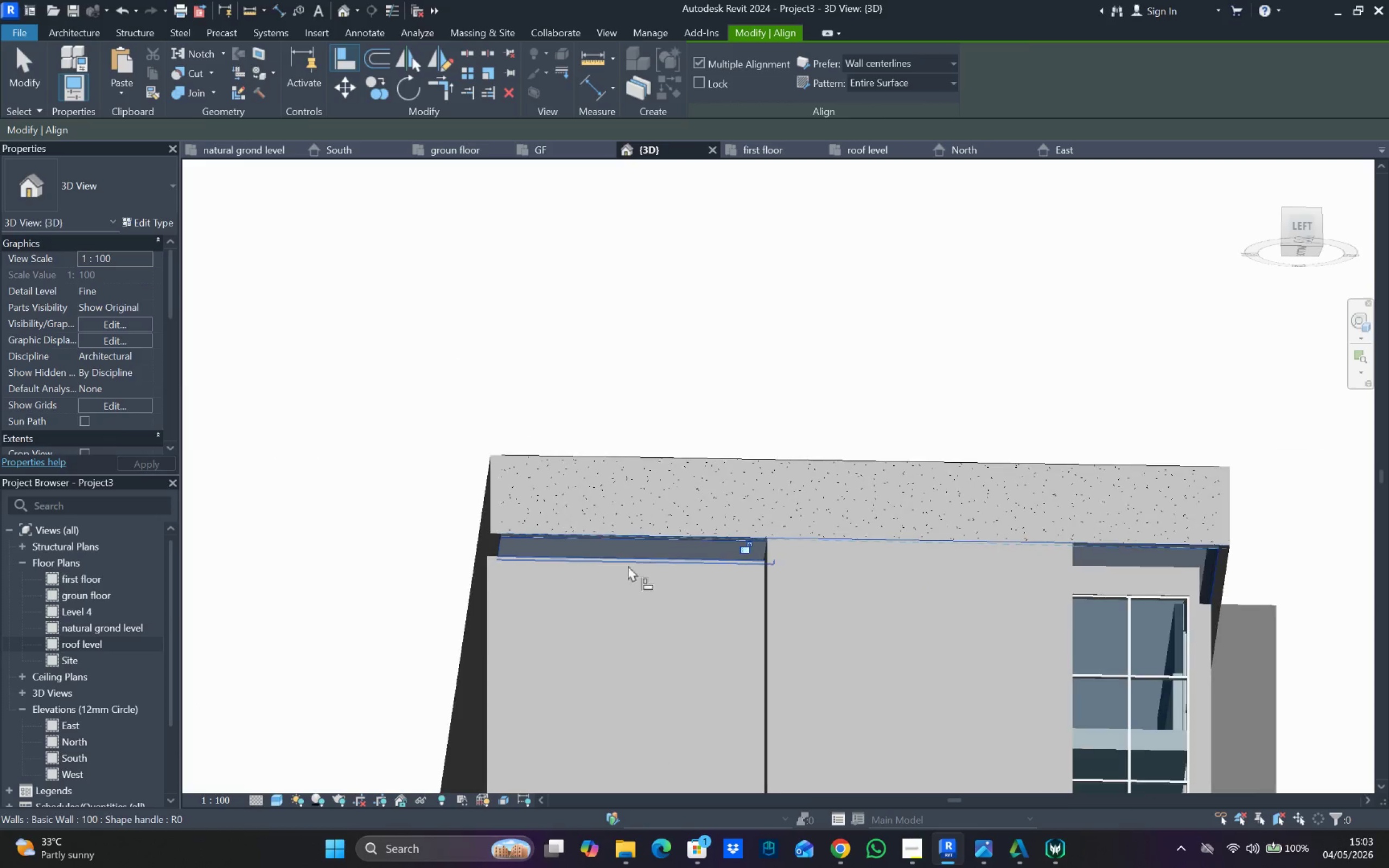 
hold_key(key=ShiftLeft, duration=1.01)
scroll: coordinate [1075, 559], scroll_direction: down, amount: 1.0
 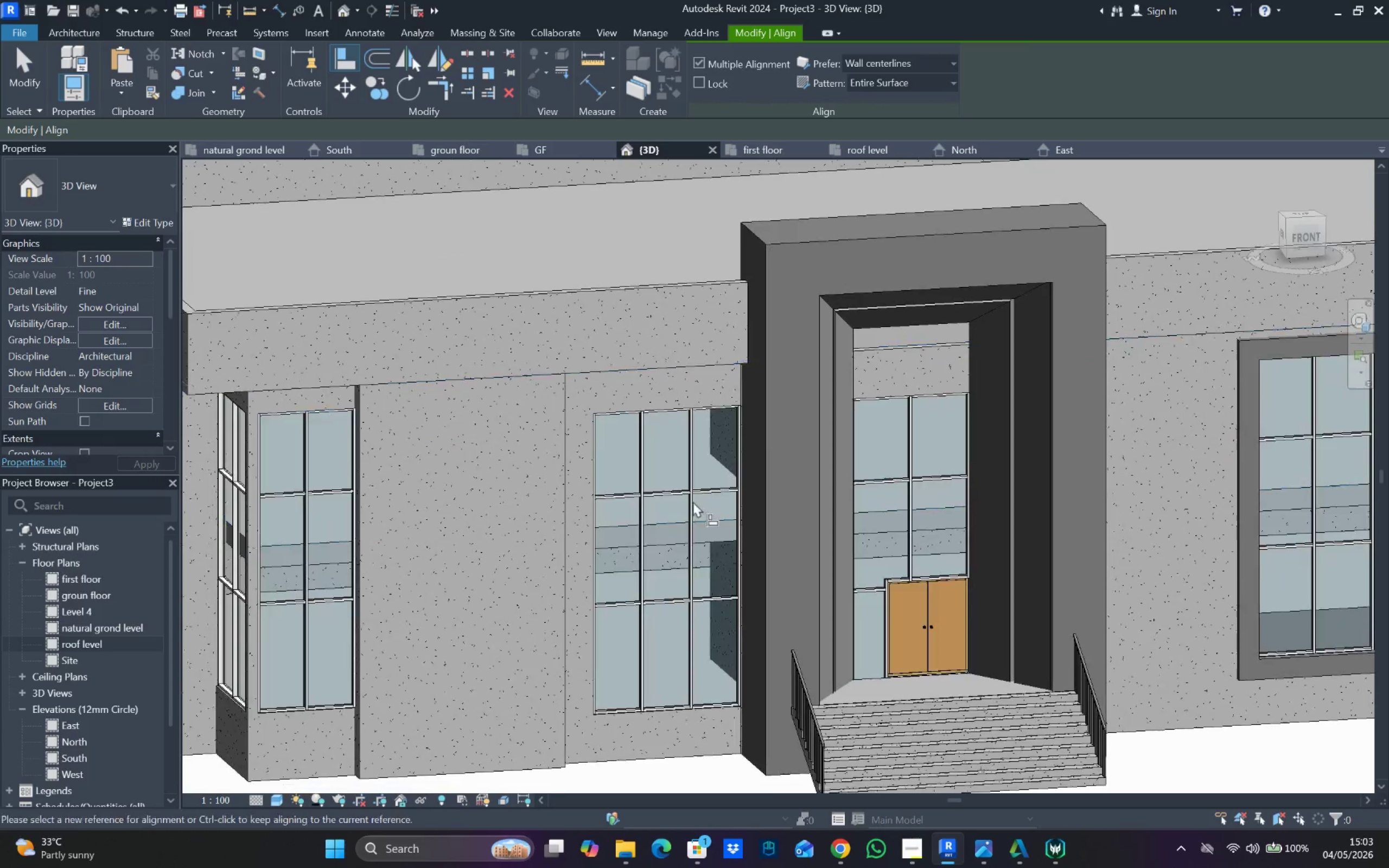 
hold_key(key=ShiftLeft, duration=0.91)
scroll: coordinate [809, 510], scroll_direction: down, amount: 1.0
 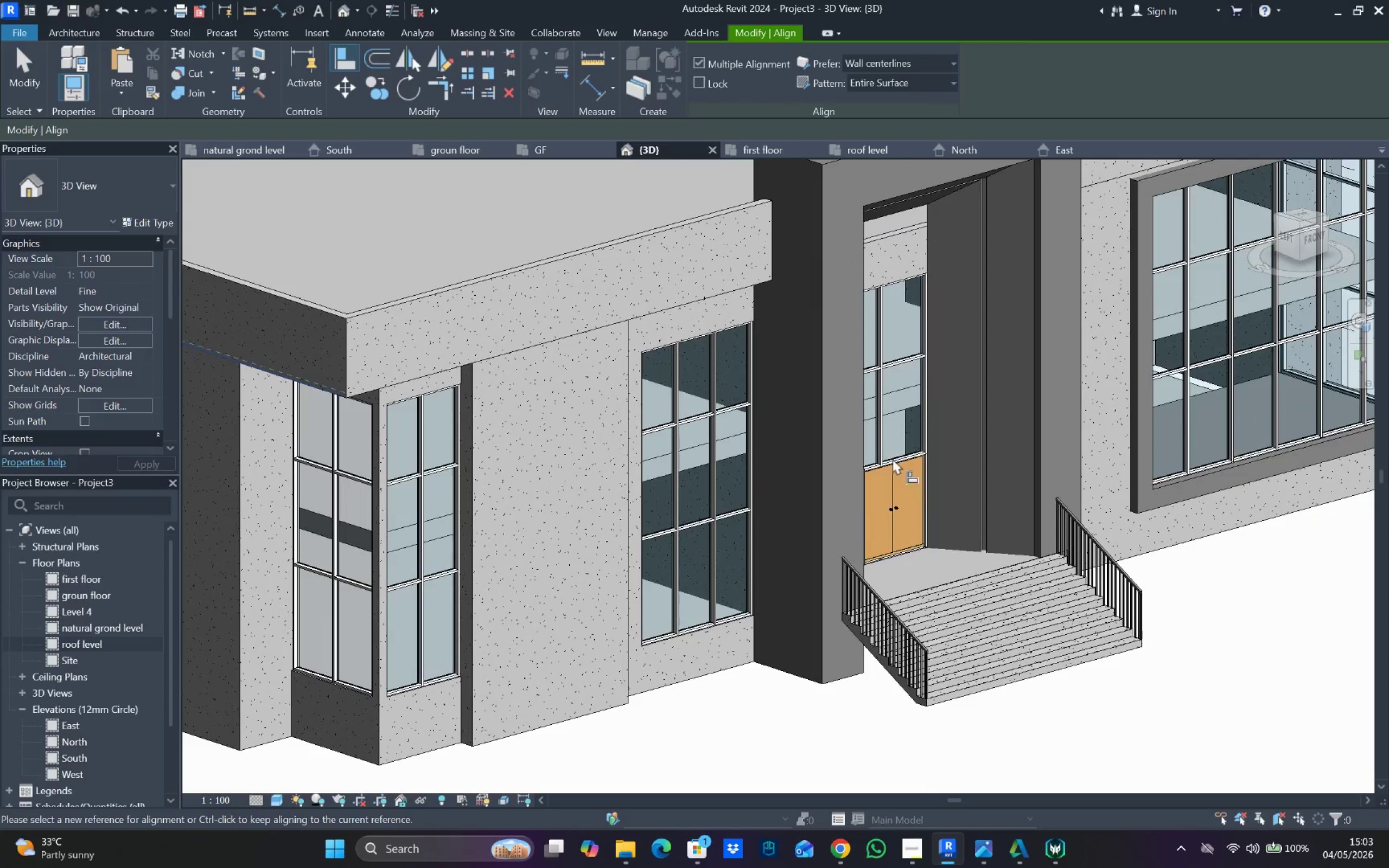 
key(Escape)
 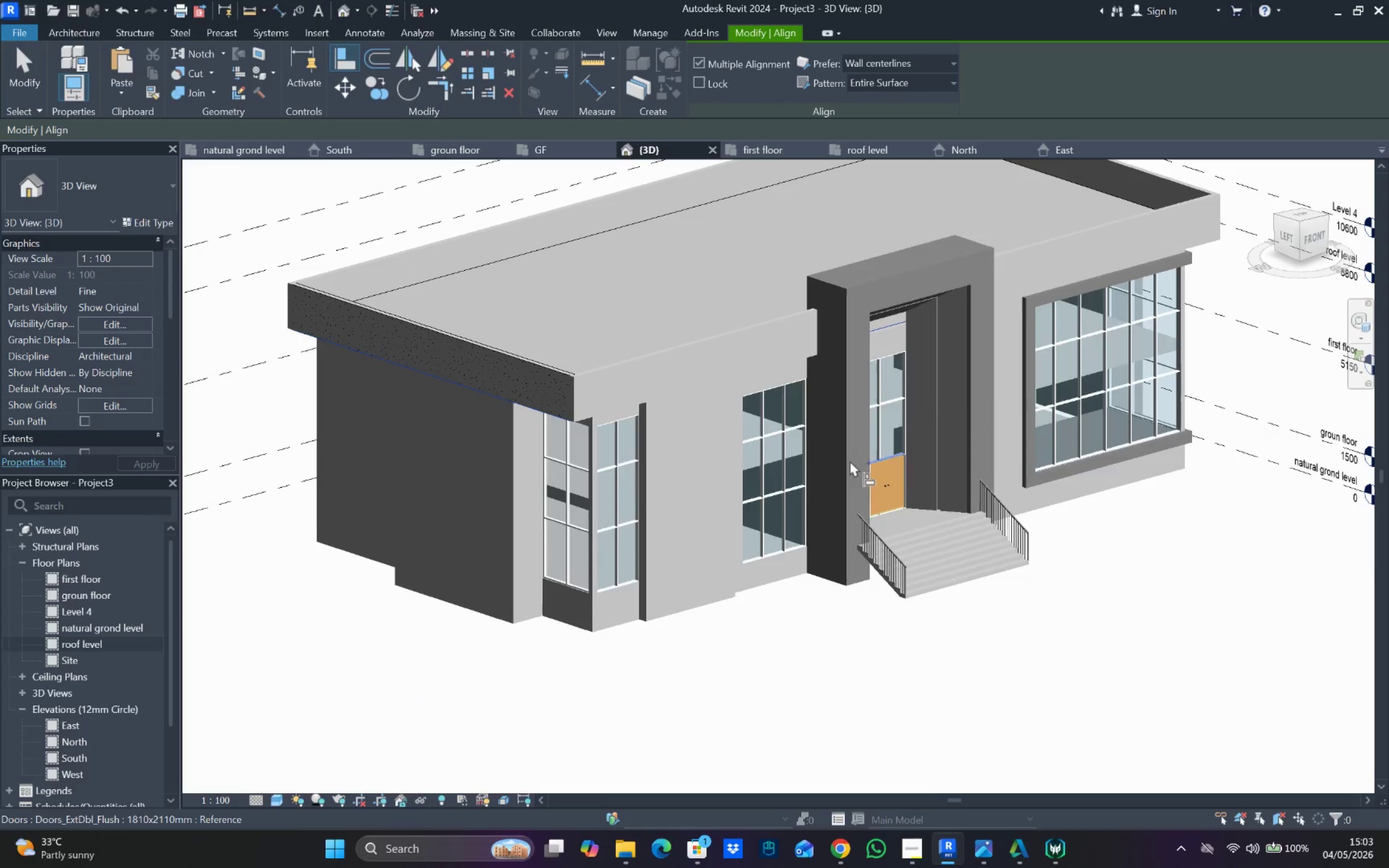 
key(Escape)
 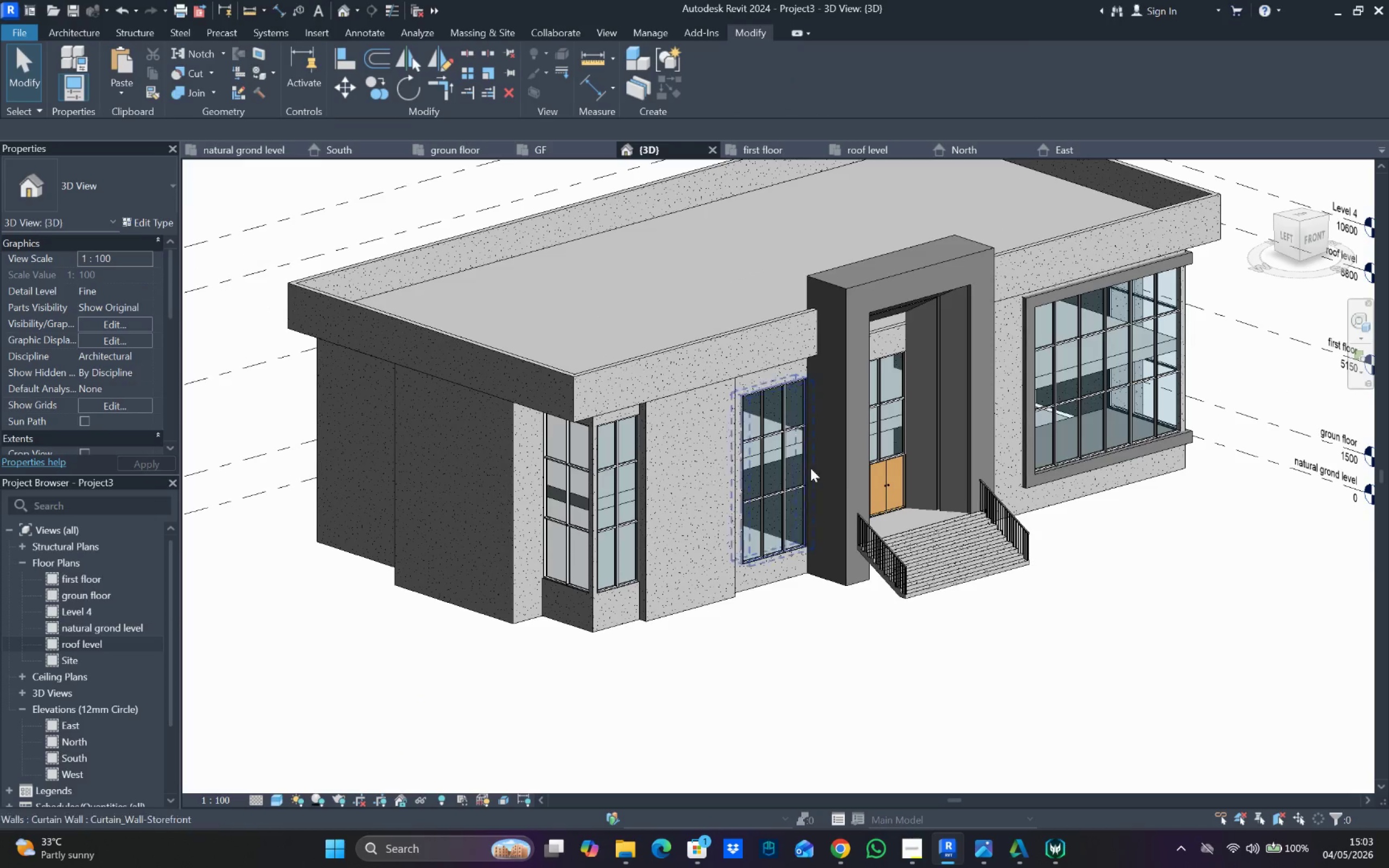 
scroll: coordinate [878, 456], scroll_direction: down, amount: 4.0
 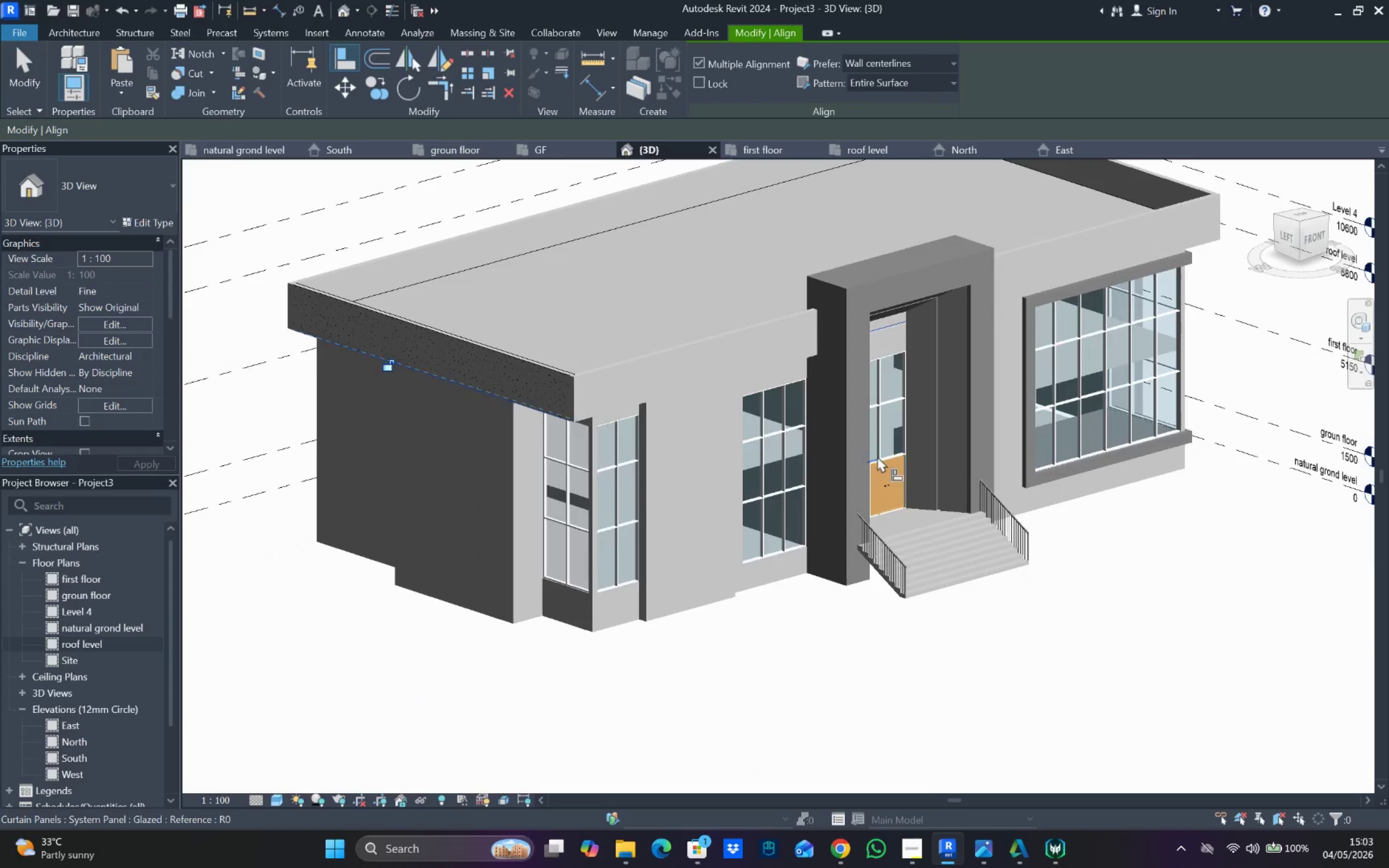 
hold_key(key=ShiftLeft, duration=0.84)
 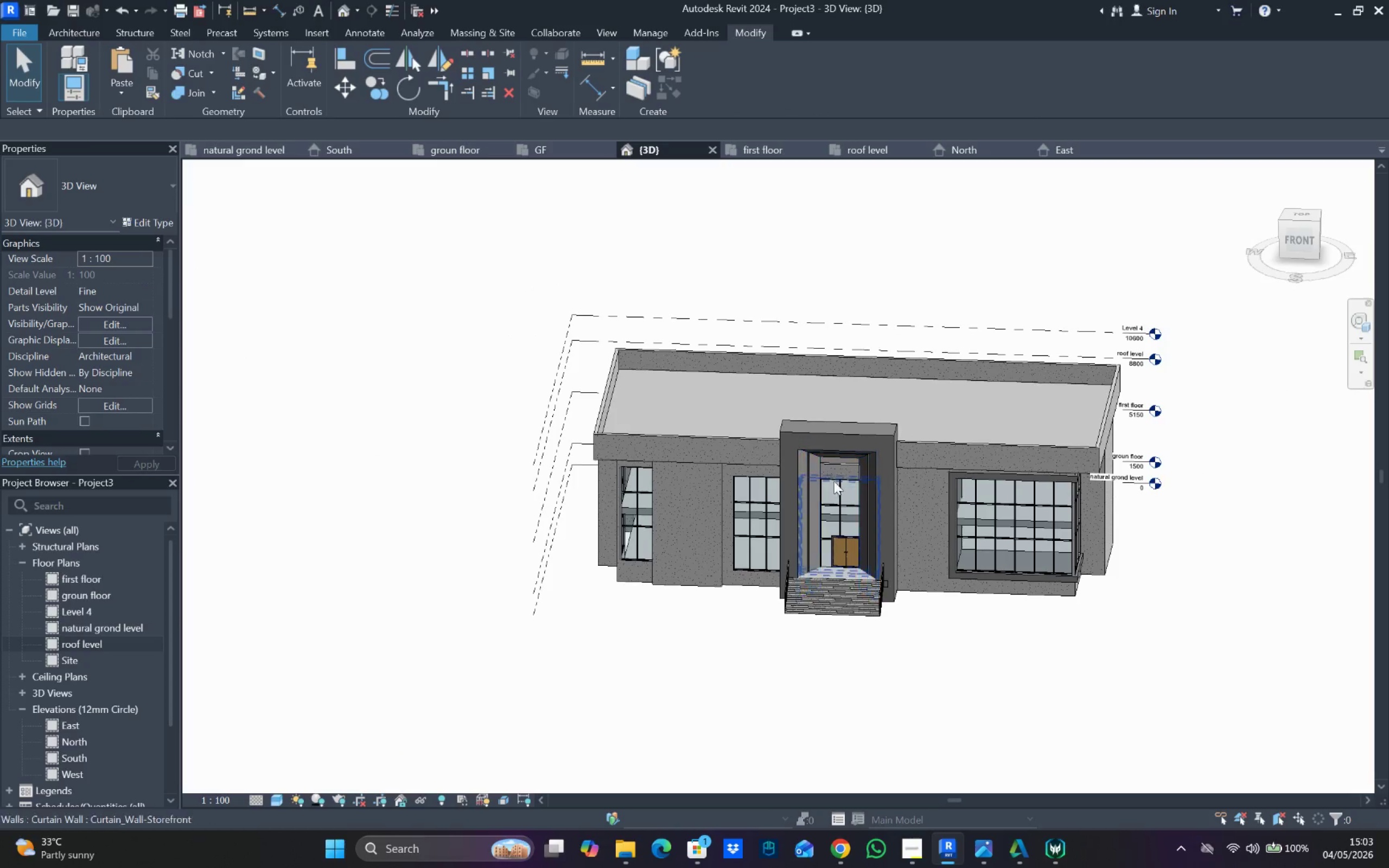 
scroll: coordinate [836, 474], scroll_direction: down, amount: 4.0
 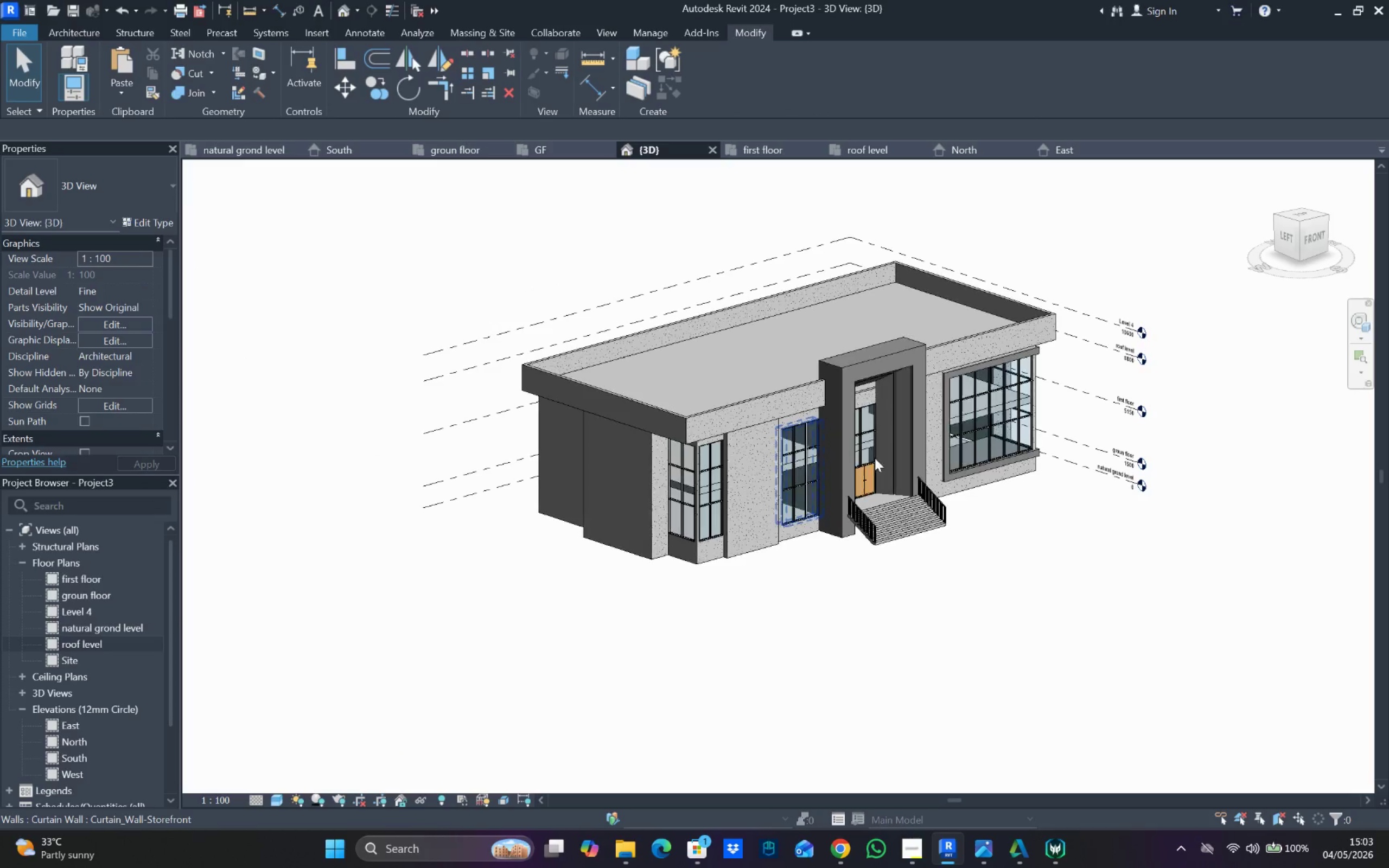 
hold_key(key=ShiftLeft, duration=1.2)
 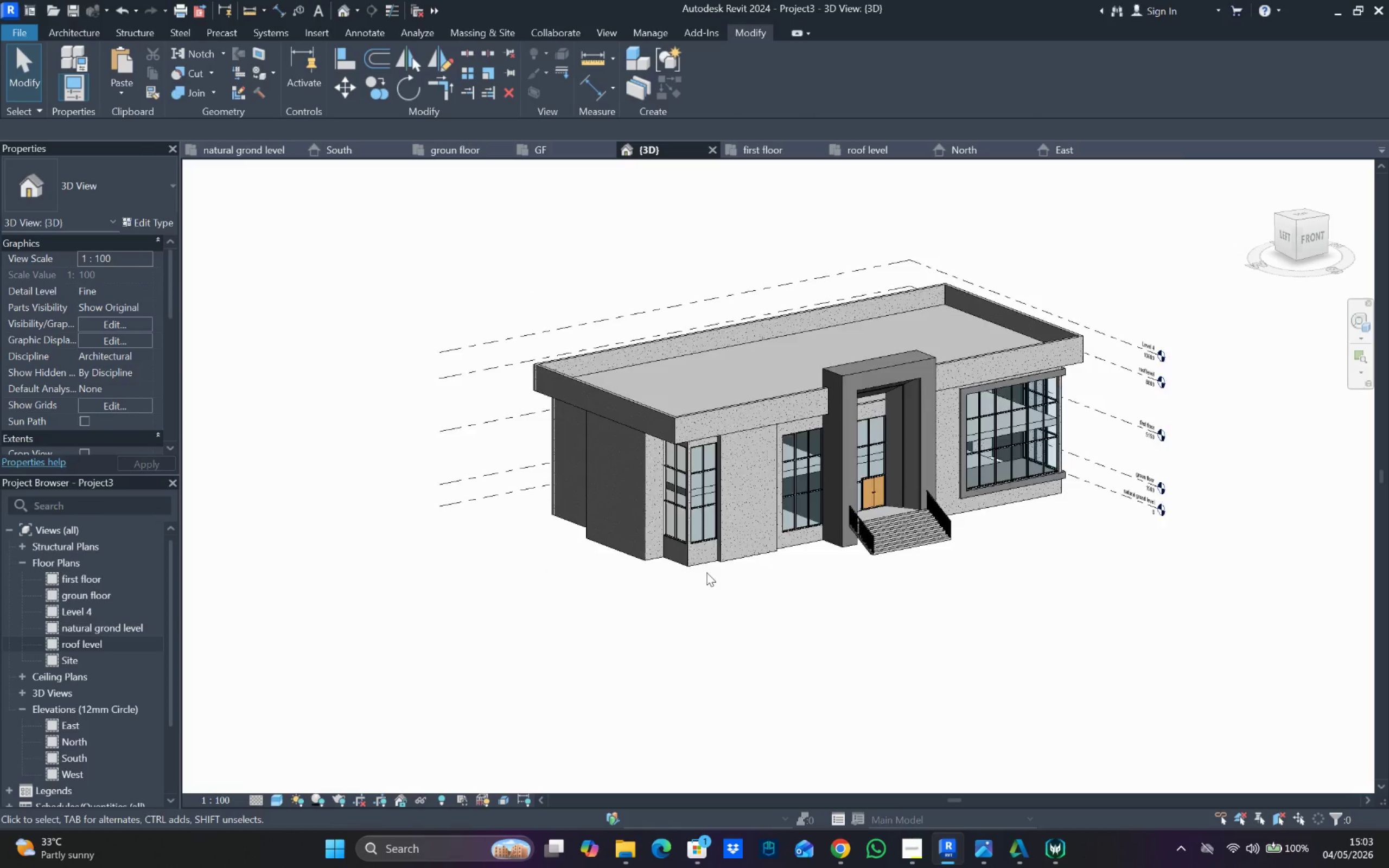 
hold_key(key=ShiftLeft, duration=0.86)
 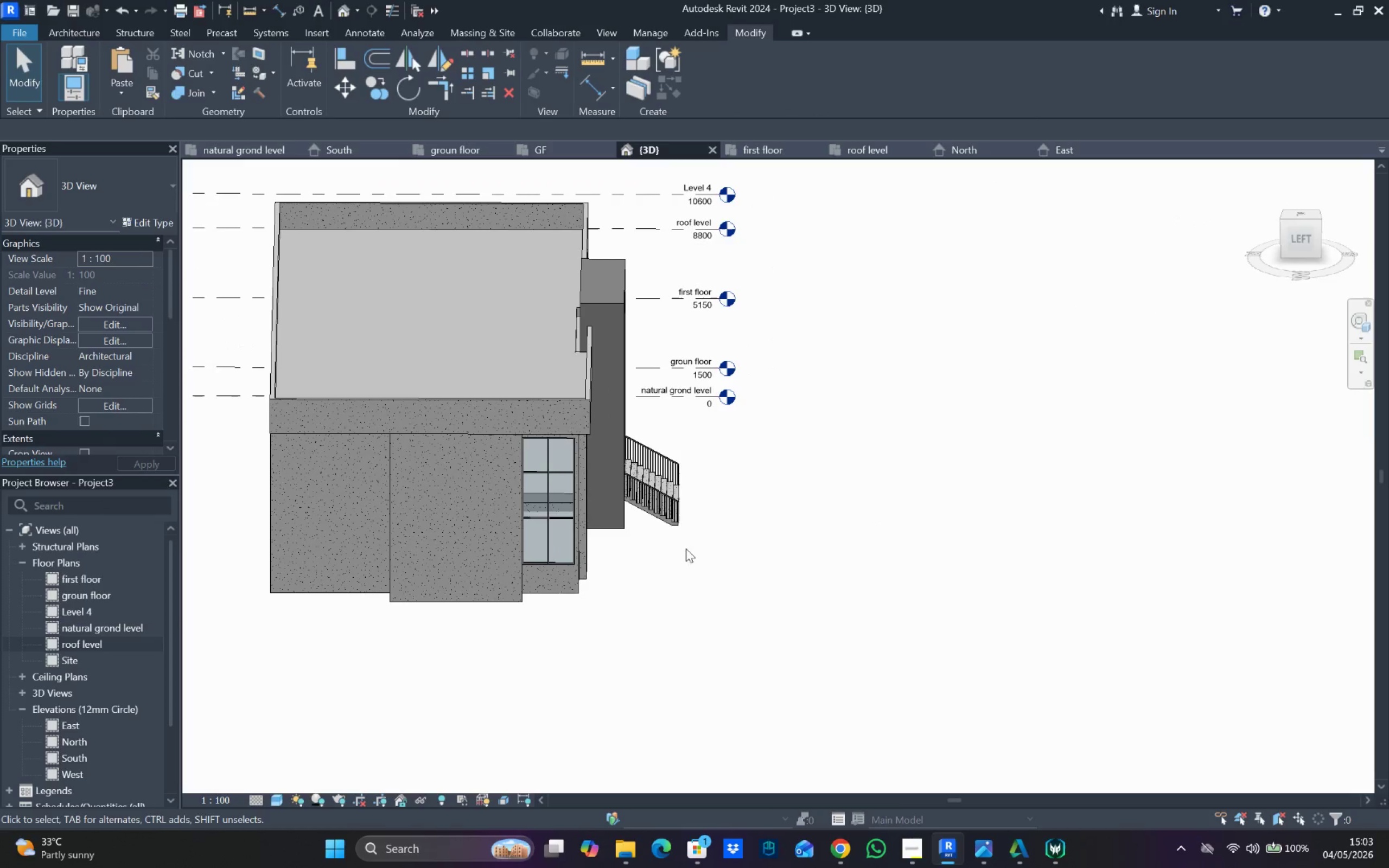 
scroll: coordinate [706, 572], scroll_direction: up, amount: 3.0
 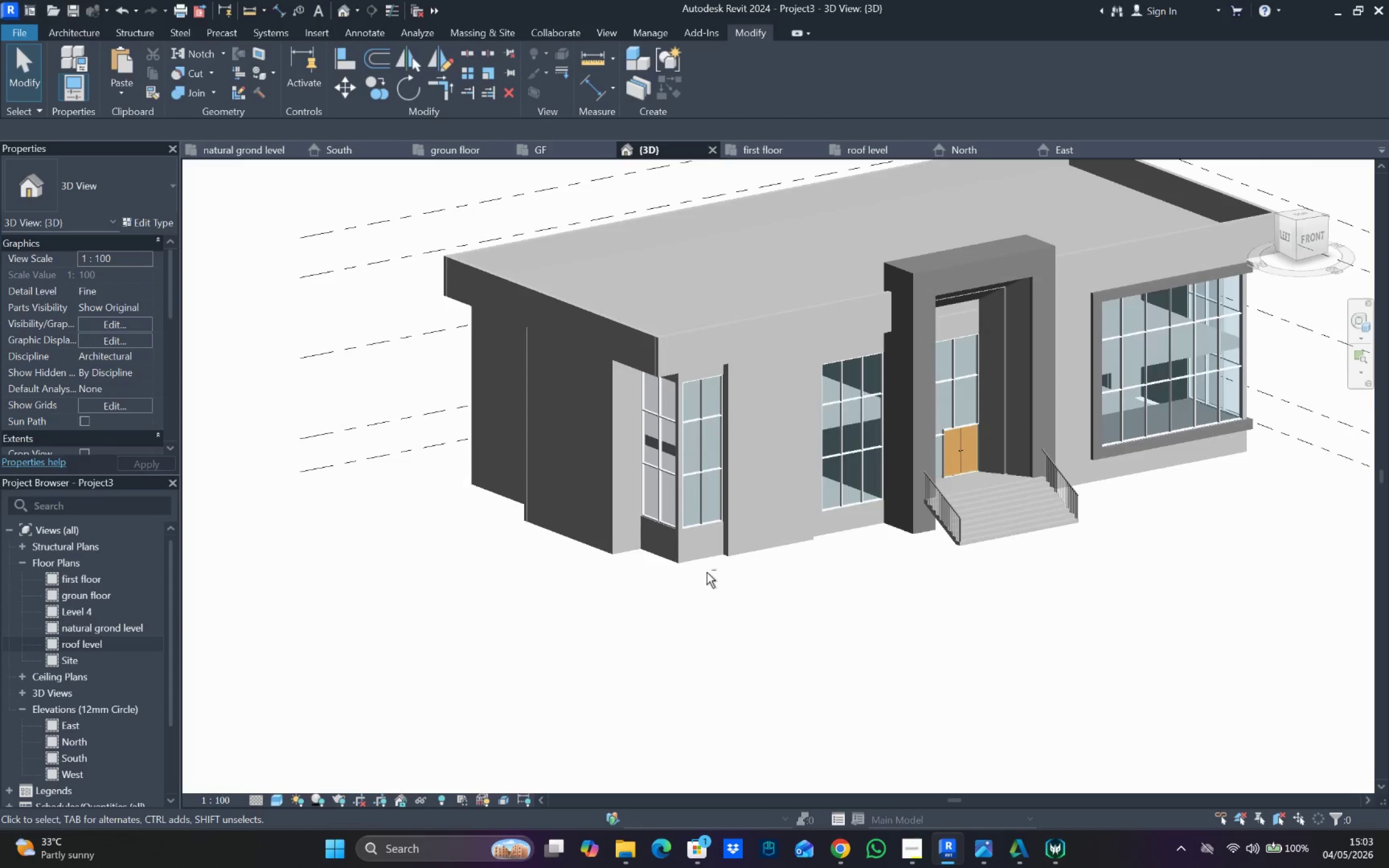 
scroll: coordinate [876, 513], scroll_direction: none, amount: 0.0
 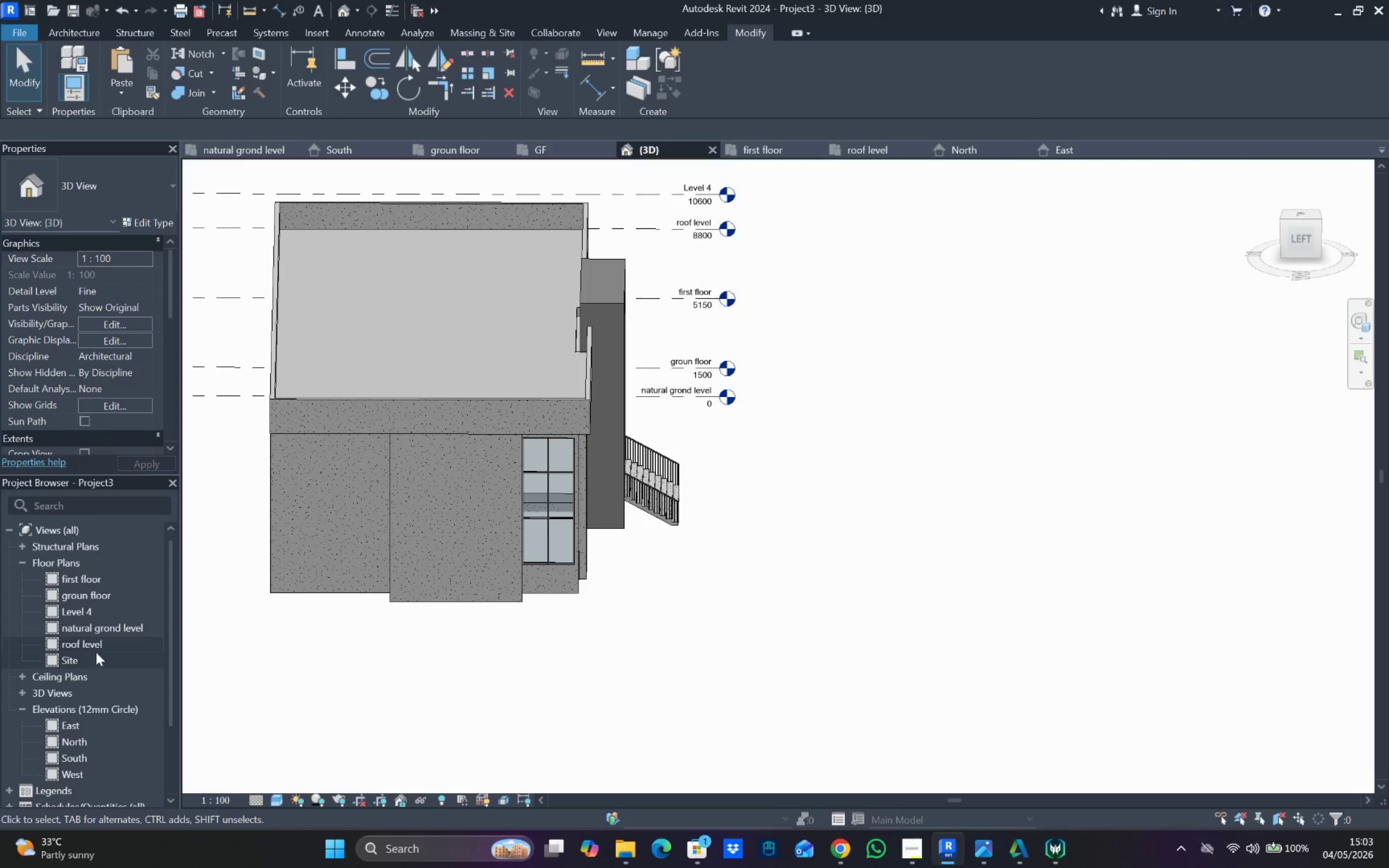 
left_click([106, 633])
 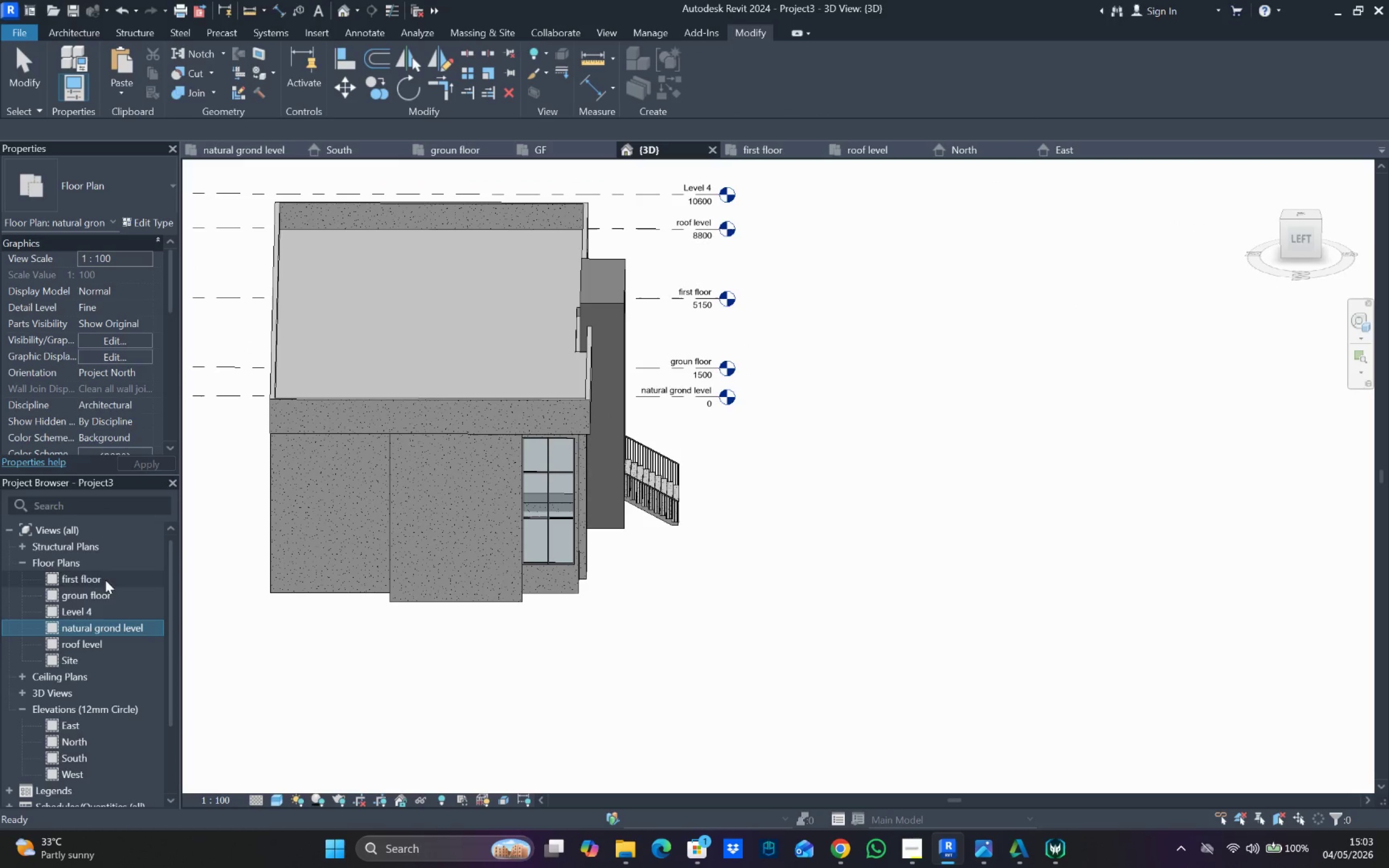 
double_click([109, 592])
 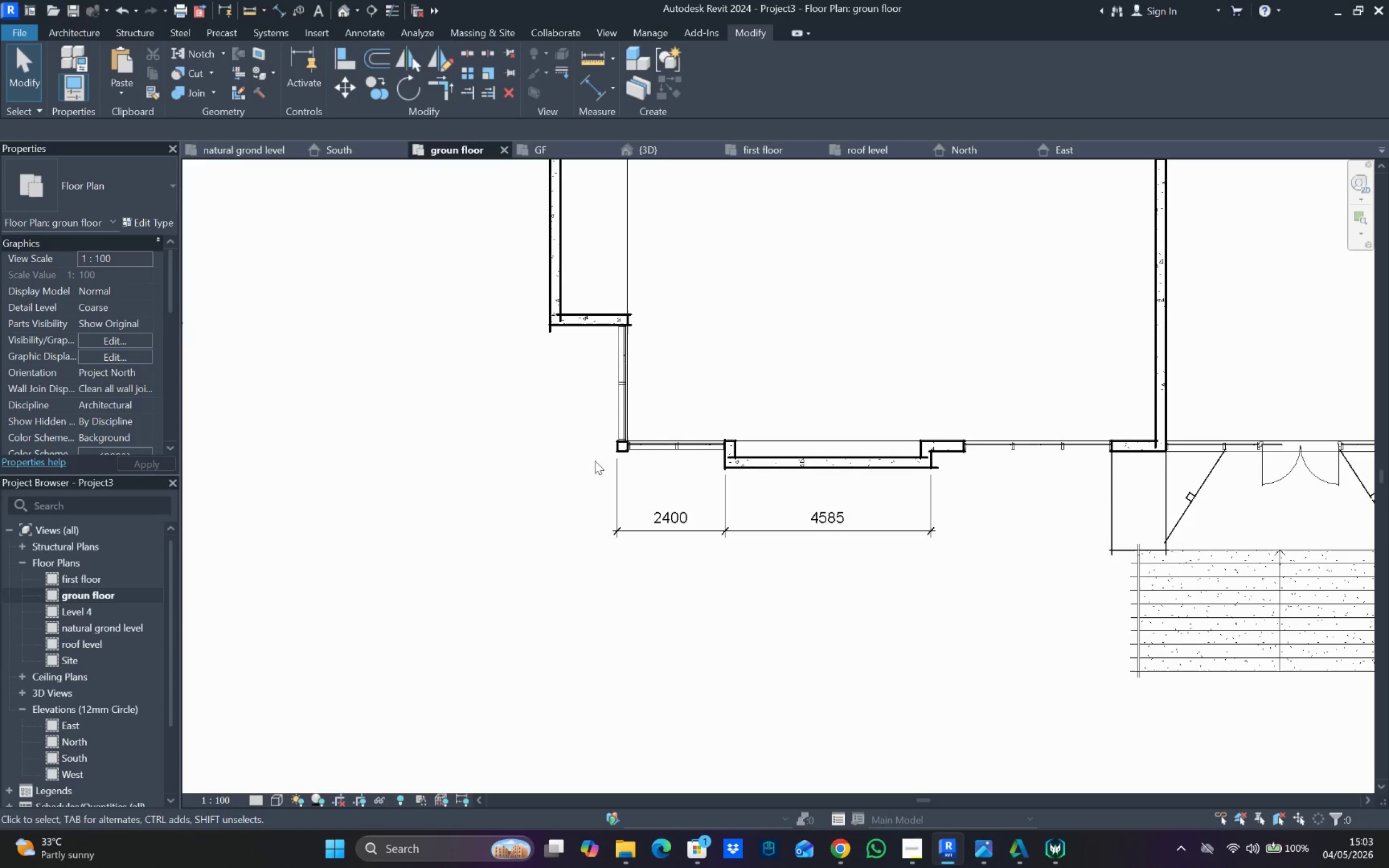 
scroll: coordinate [625, 508], scroll_direction: down, amount: 7.0
 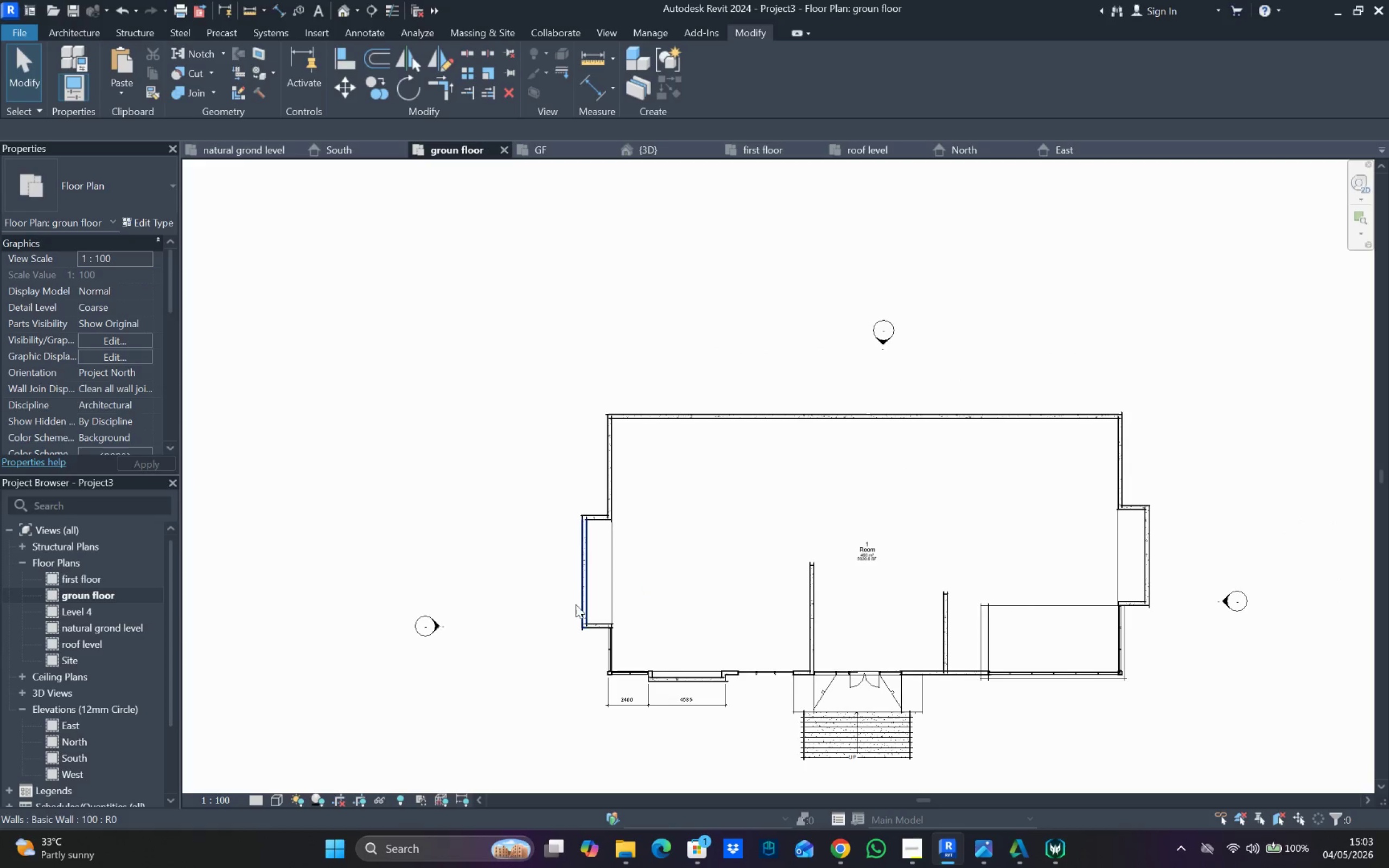 
scroll: coordinate [598, 643], scroll_direction: up, amount: 3.0
 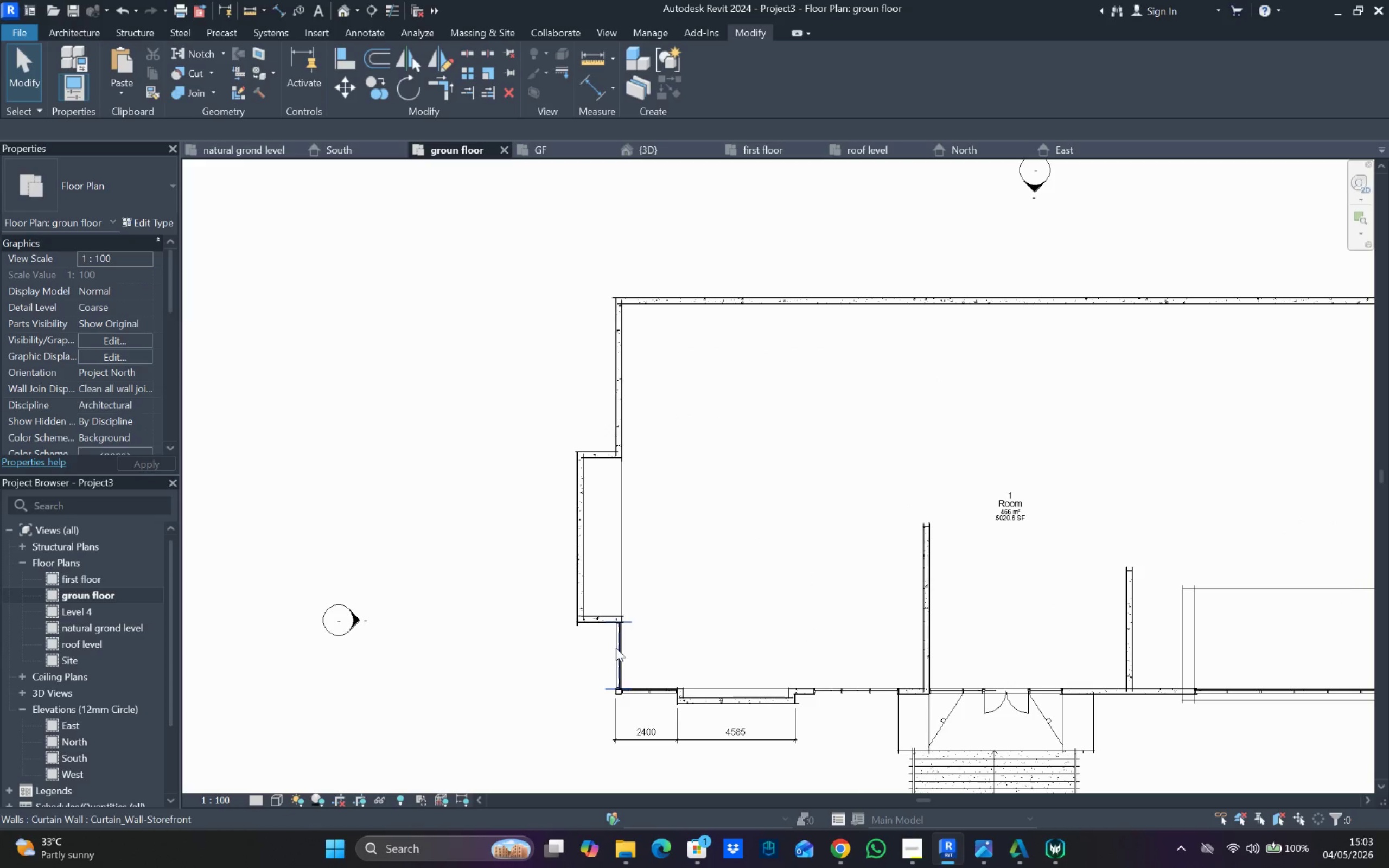 
left_click([616, 648])
 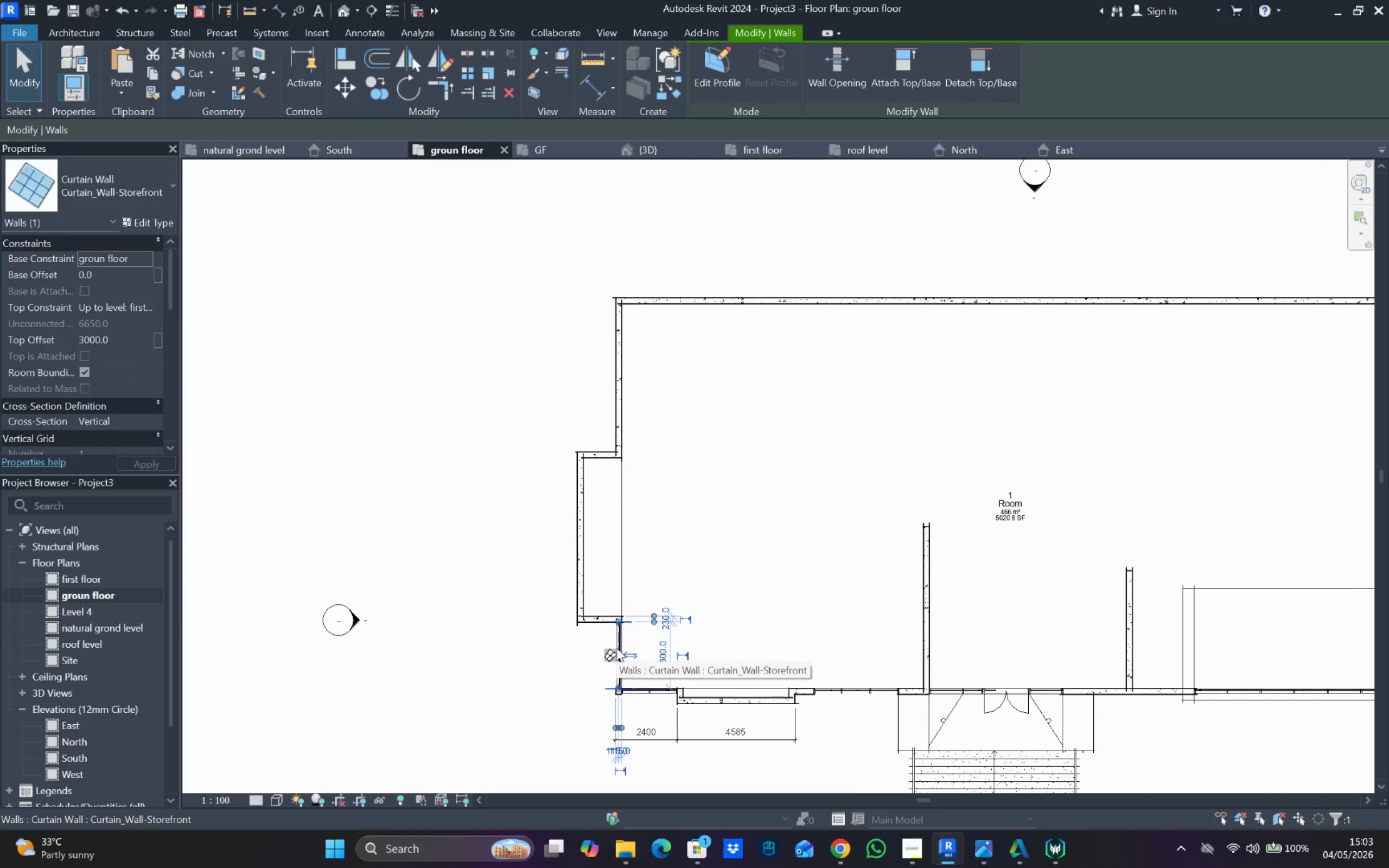 
right_click([619, 647])
 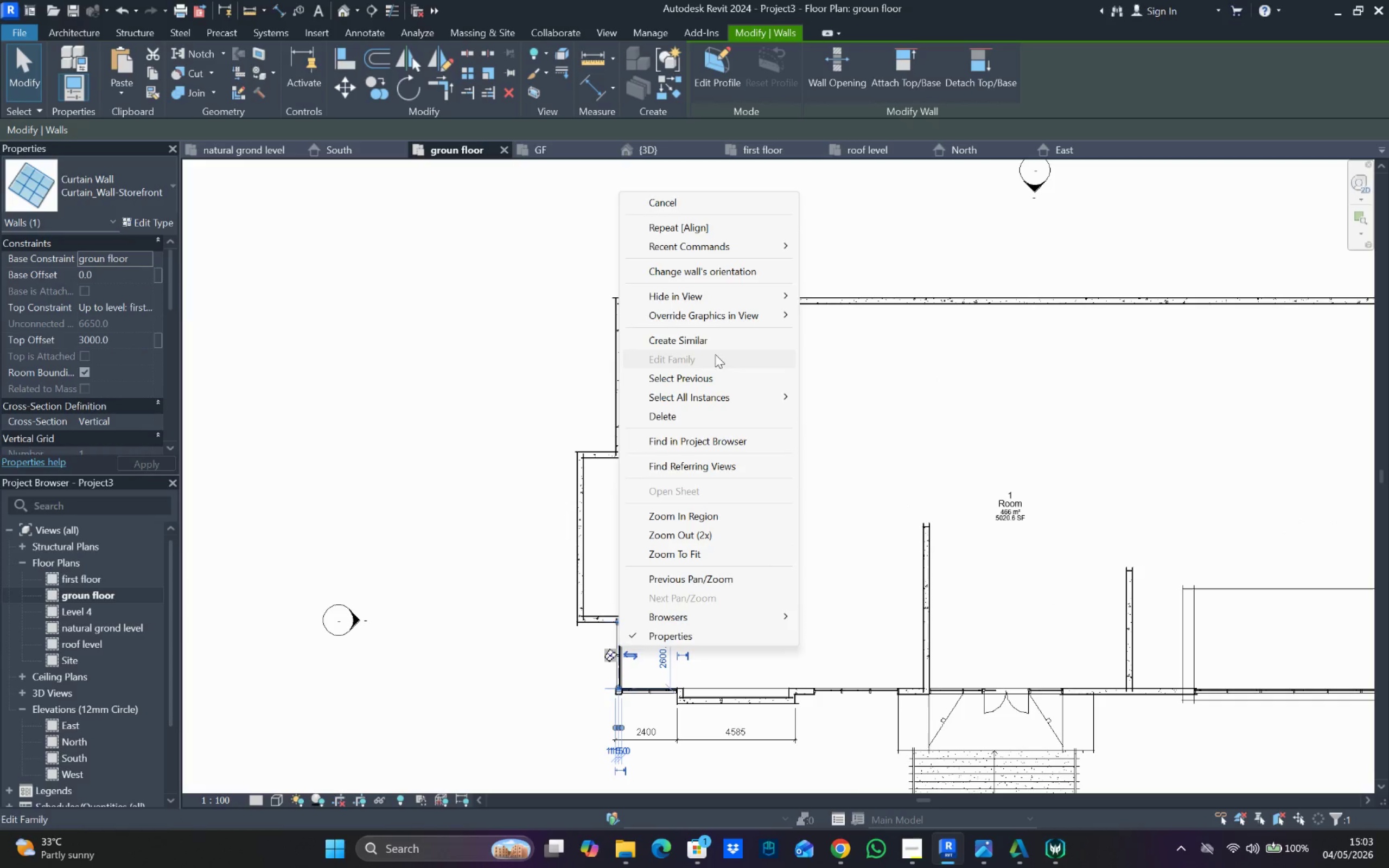 
left_click([717, 341])
 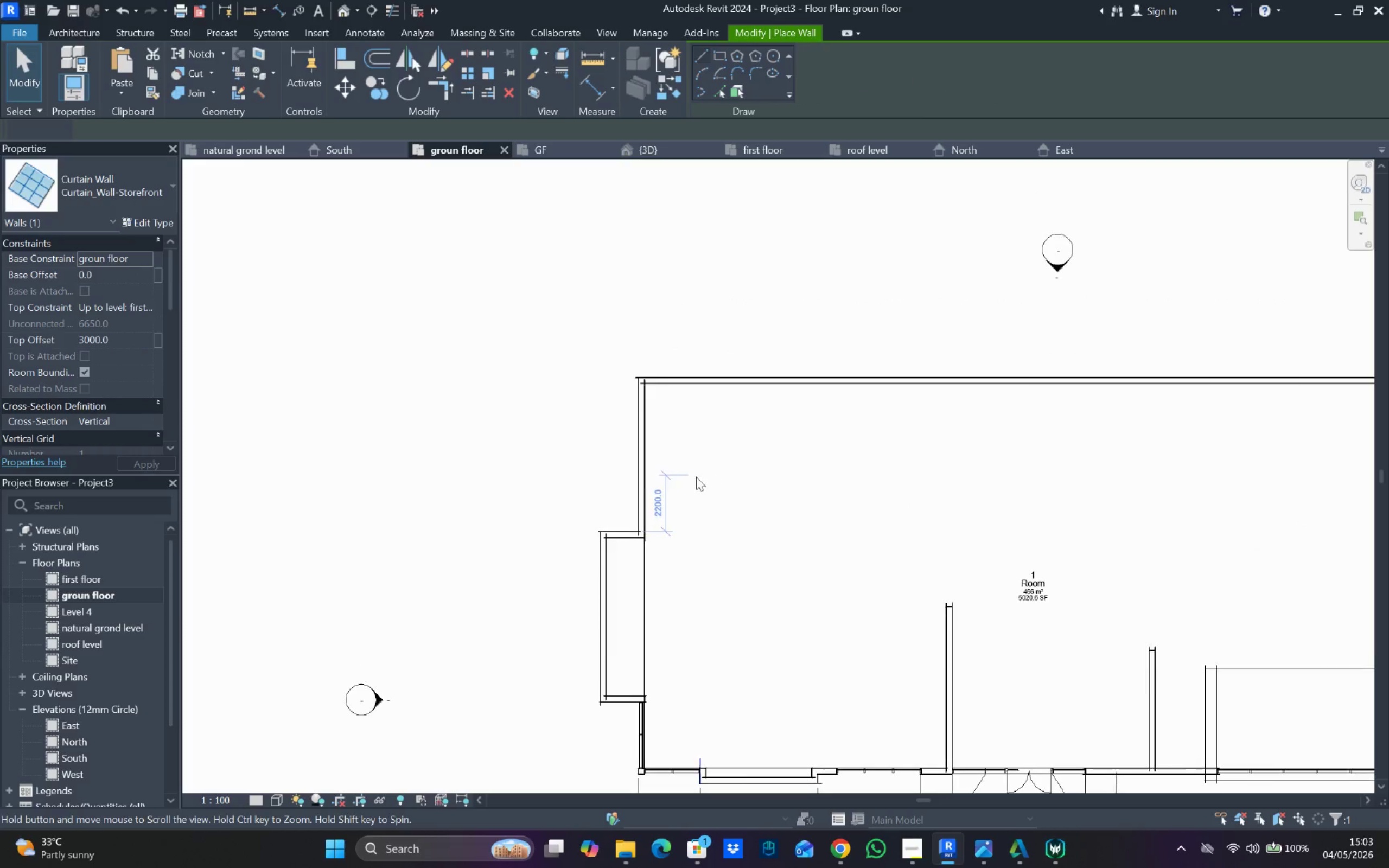 
scroll: coordinate [623, 517], scroll_direction: up, amount: 3.0
 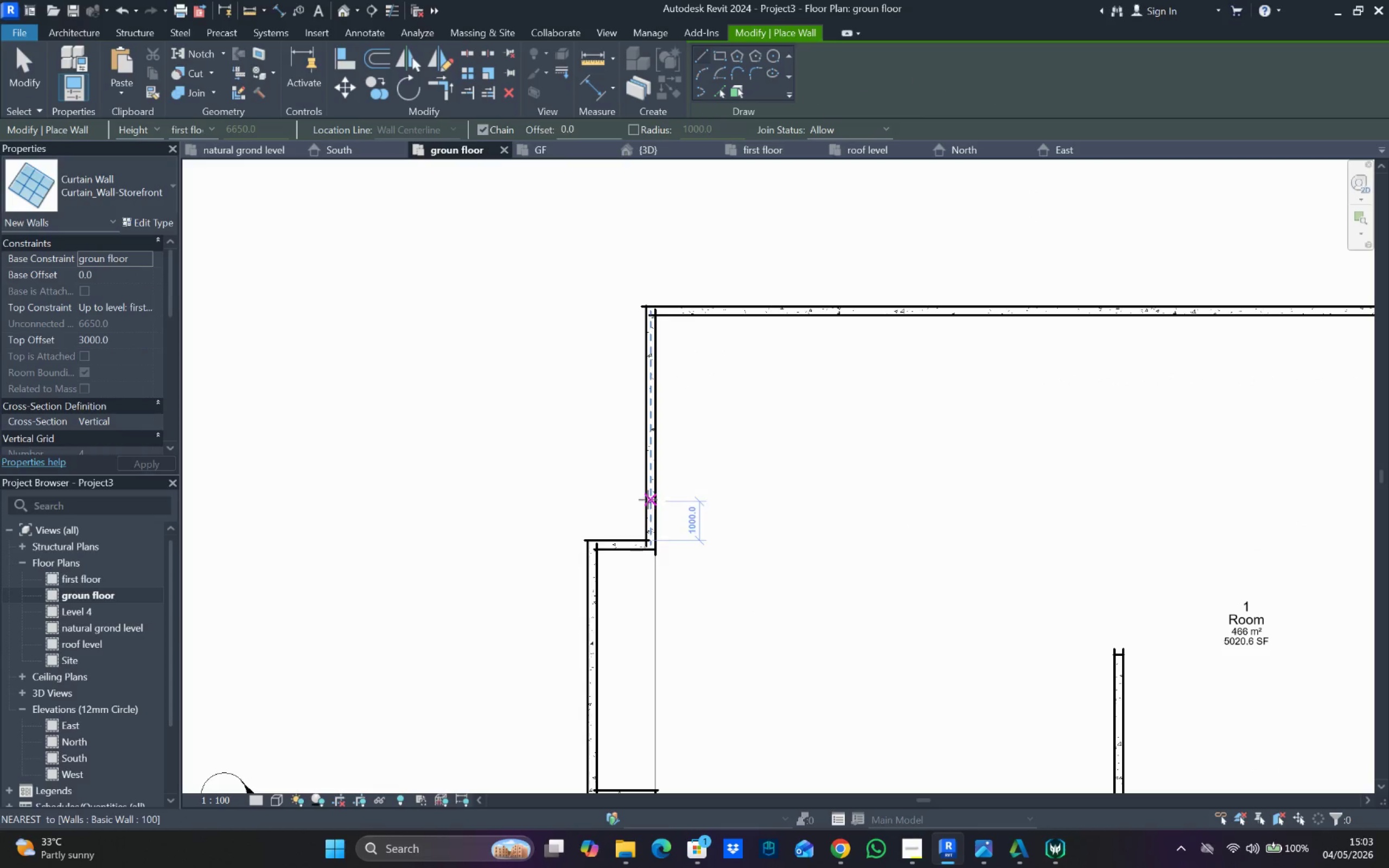 
left_click_drag(start_coordinate=[648, 500], to_coordinate=[648, 490])
 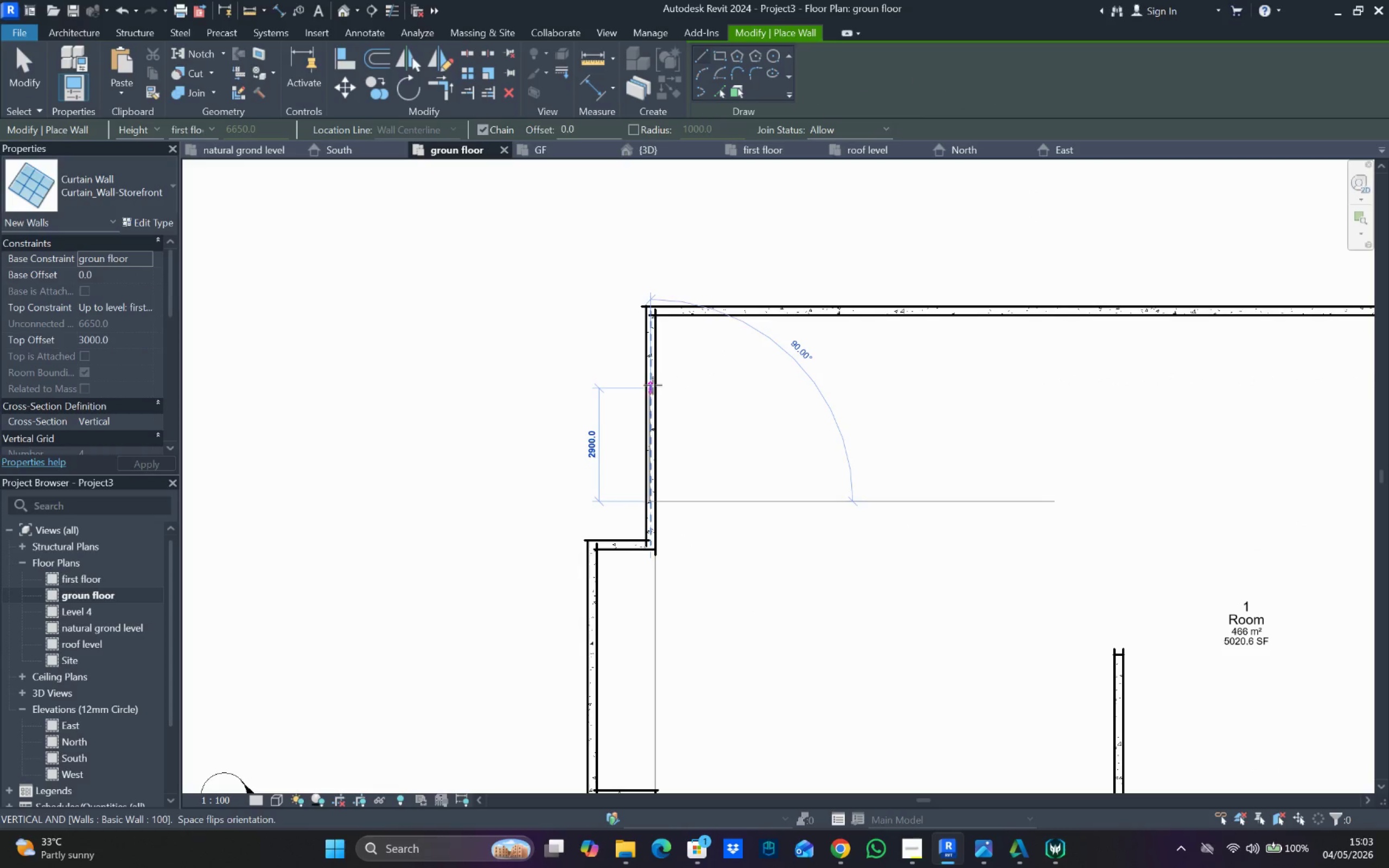 
left_click_drag(start_coordinate=[653, 384], to_coordinate=[652, 387])
 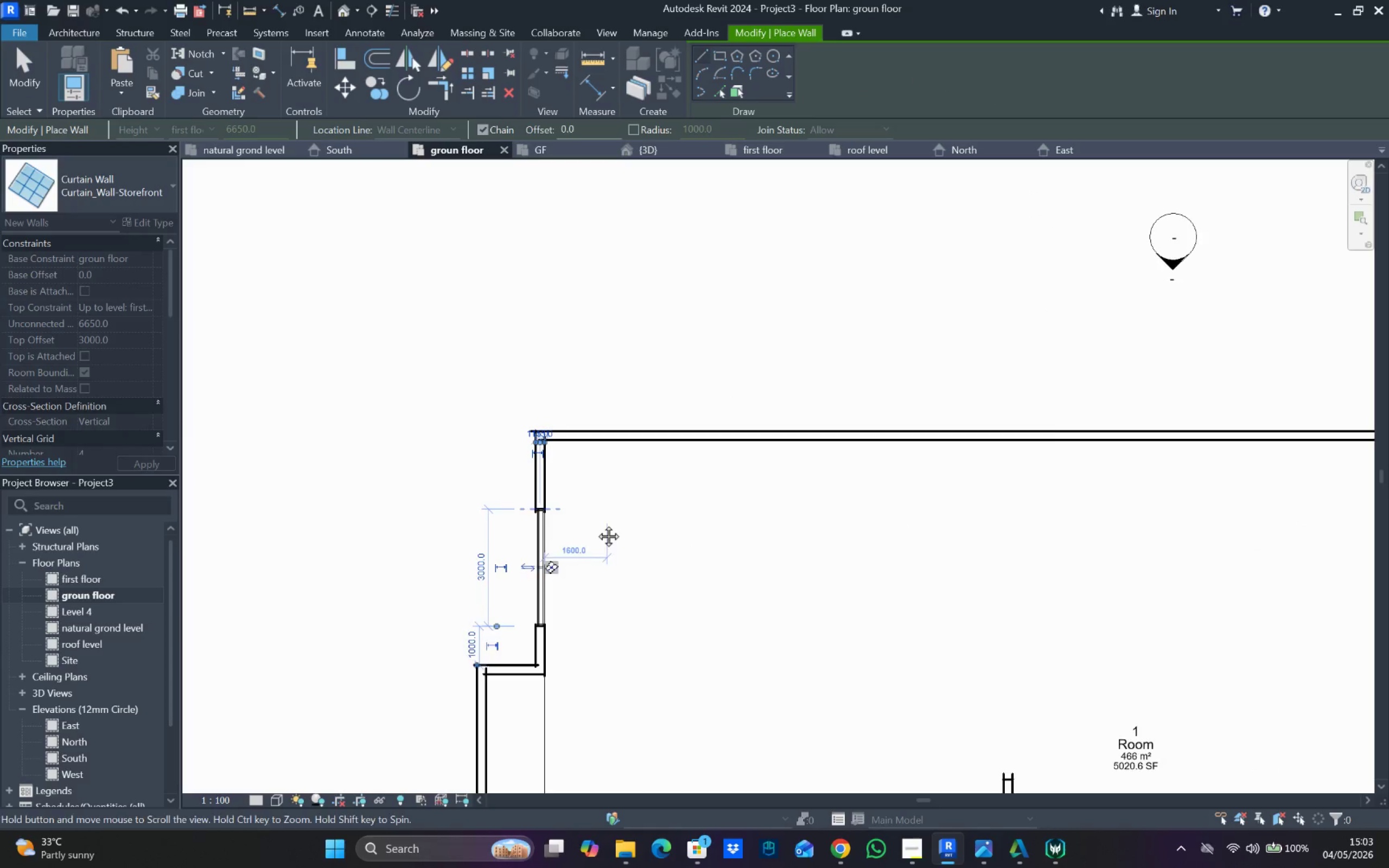 
scroll: coordinate [802, 497], scroll_direction: down, amount: 2.0
 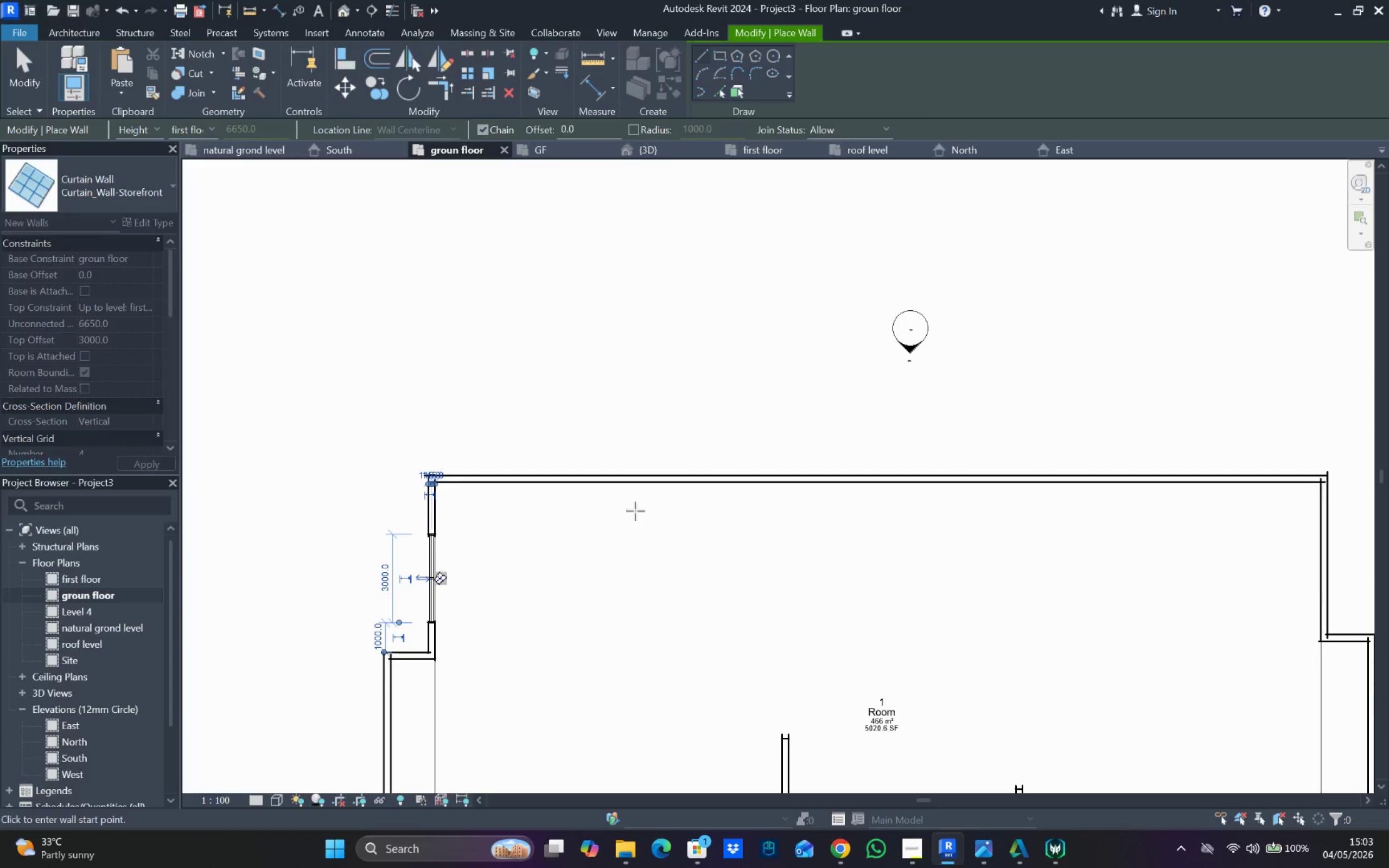 
key(Escape)
 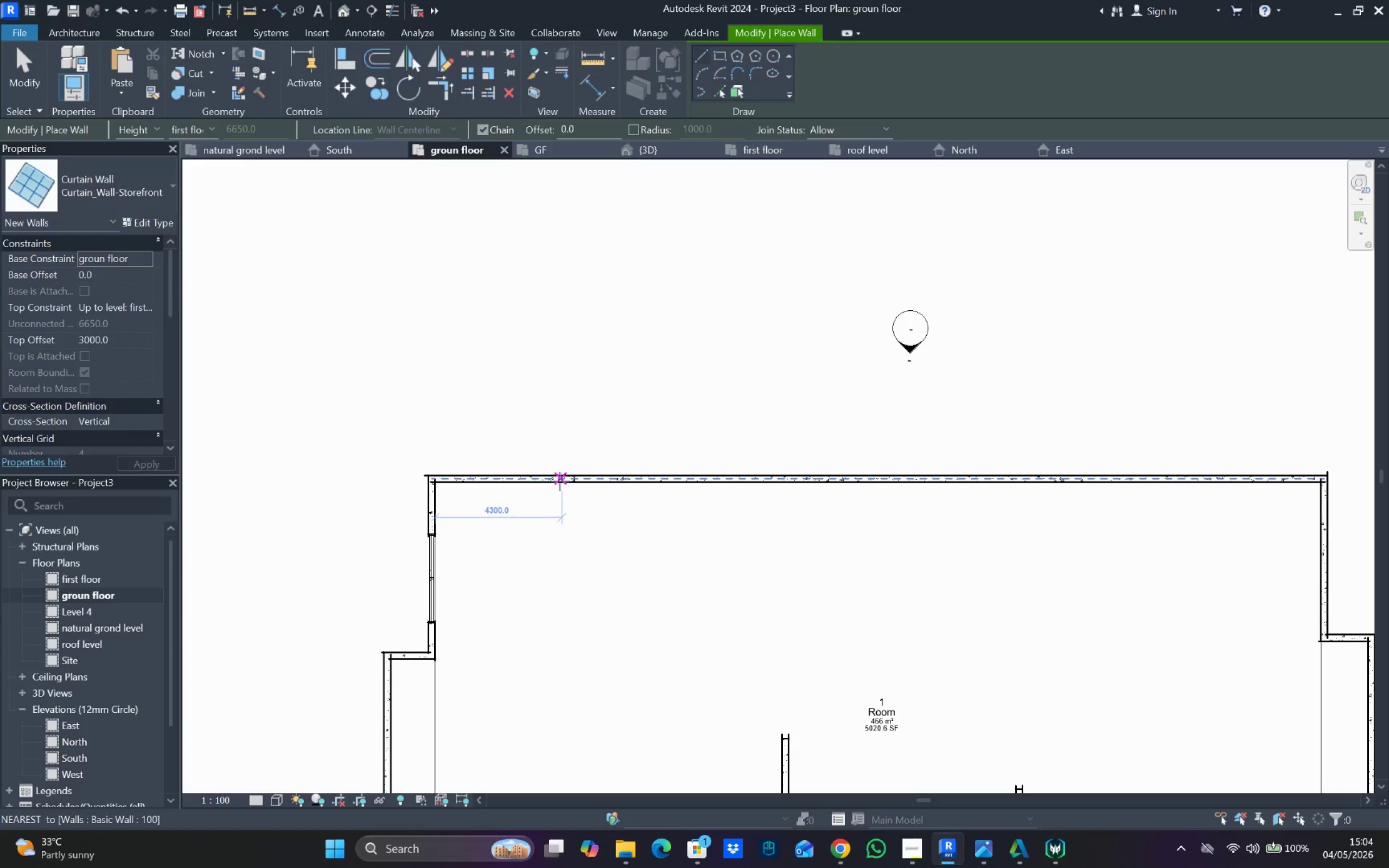 
left_click_drag(start_coordinate=[560, 481], to_coordinate=[585, 483])
 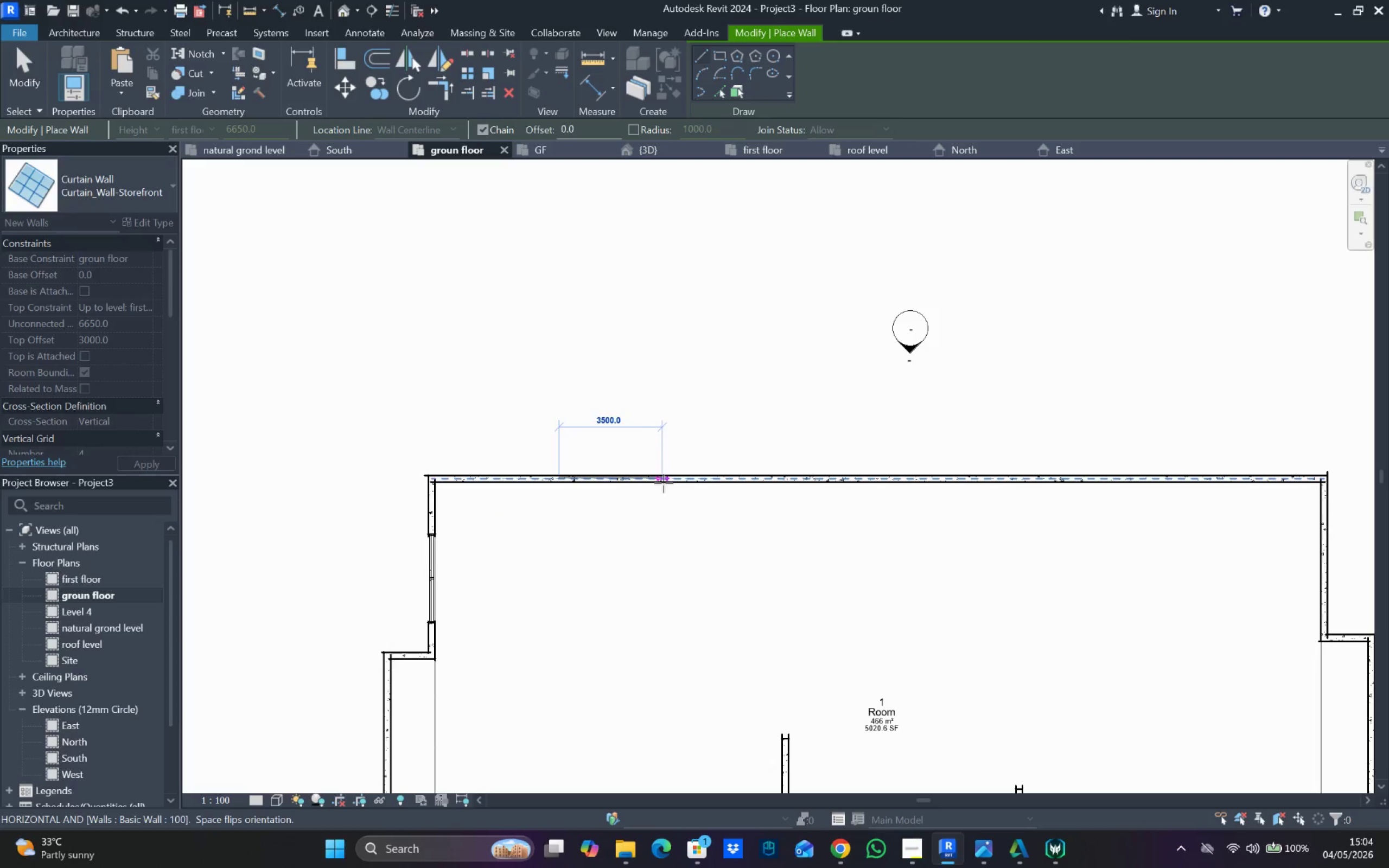 
double_click([665, 483])
 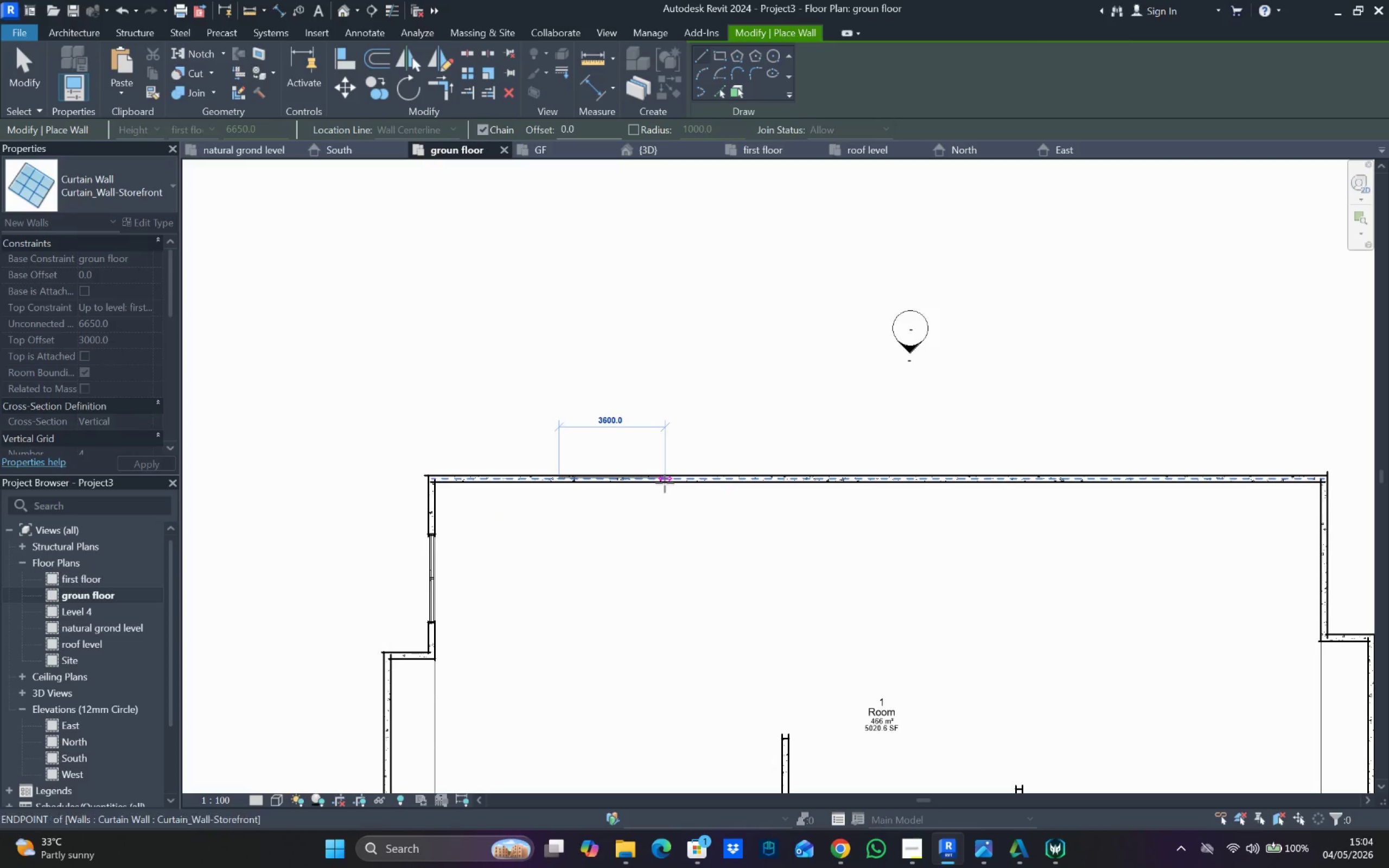 
key(Escape)
 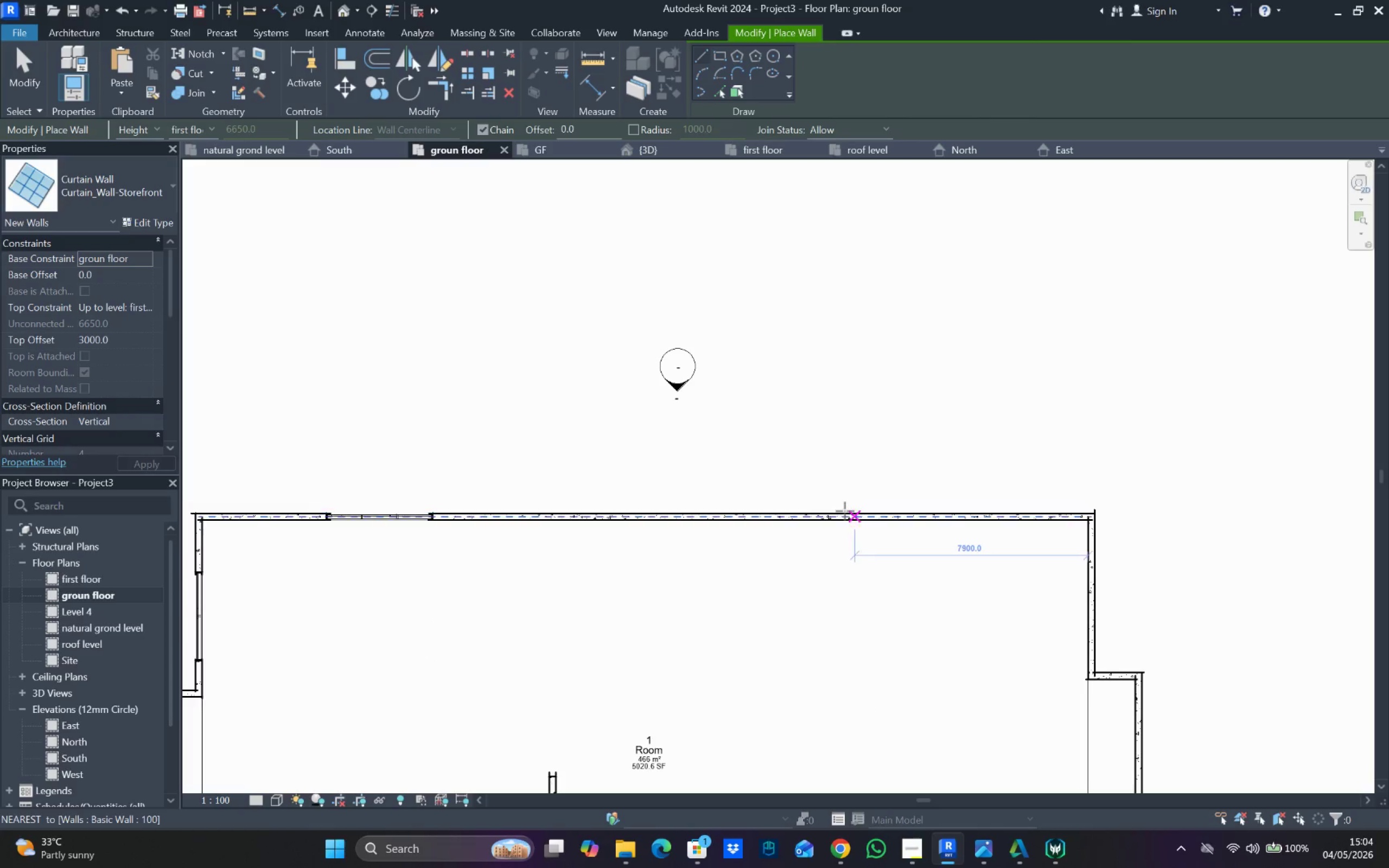 
left_click_drag(start_coordinate=[828, 516], to_coordinate=[887, 516])
 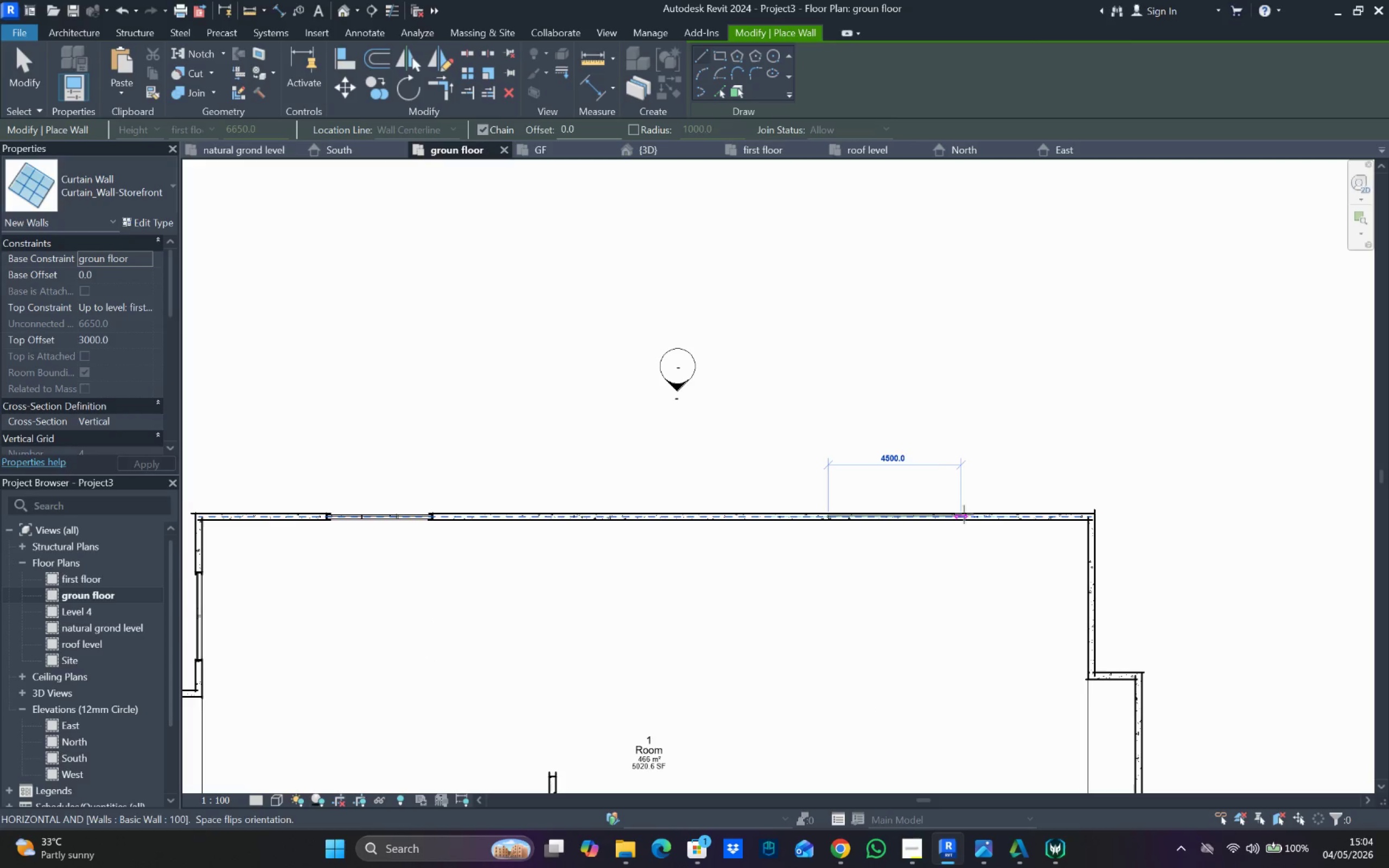 
left_click([965, 514])
 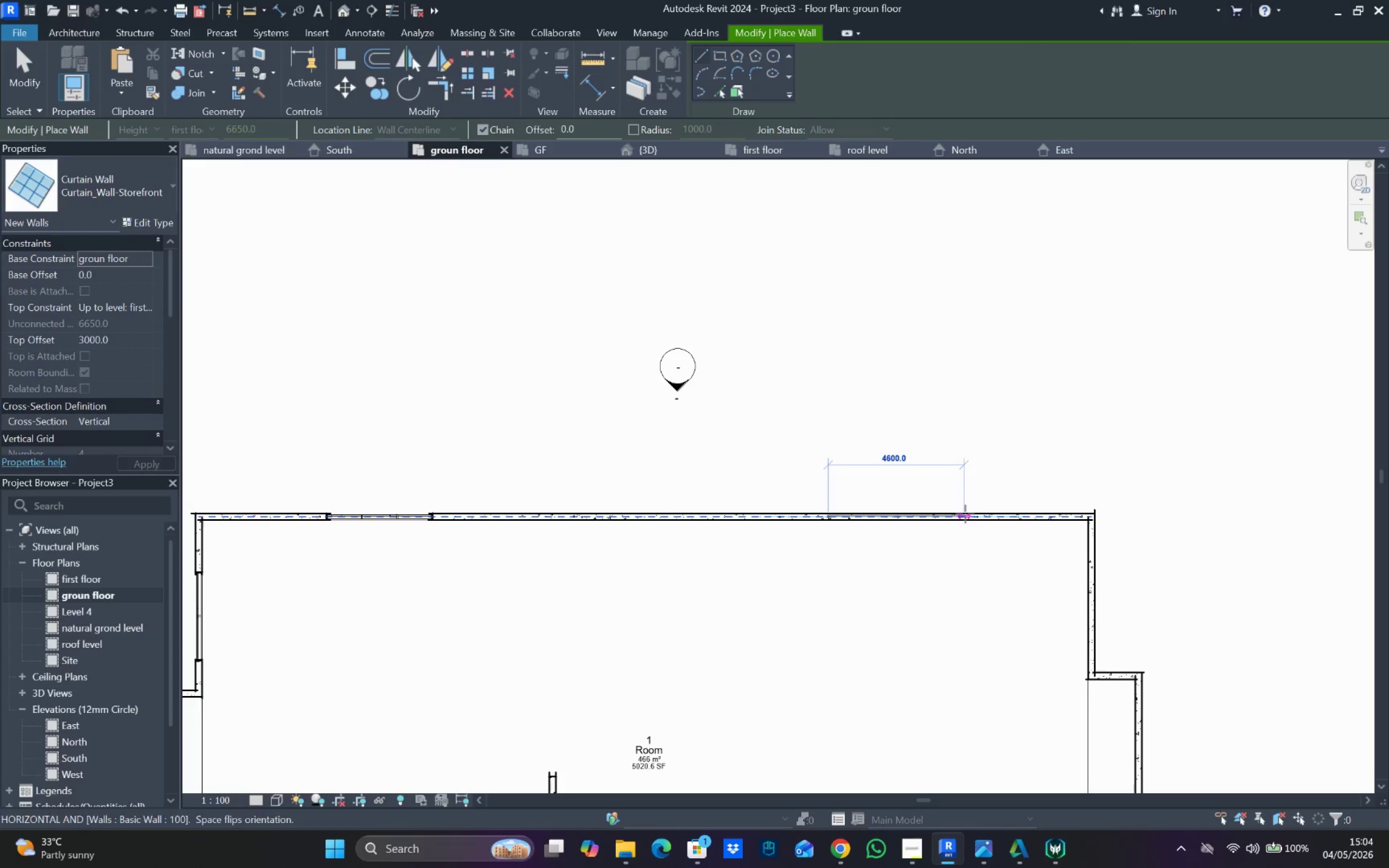 
key(Escape)
 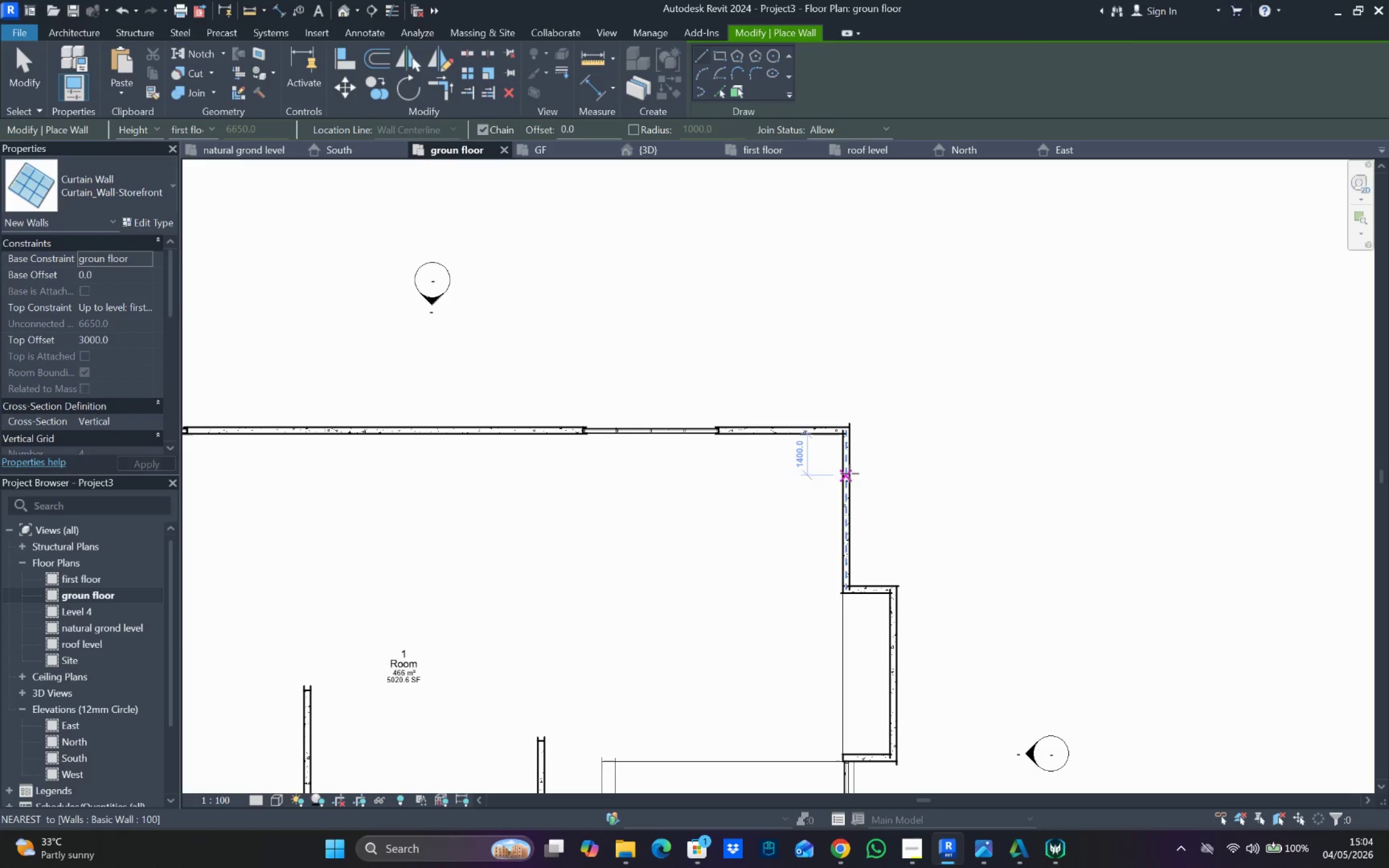 
left_click_drag(start_coordinate=[847, 463], to_coordinate=[848, 493])
 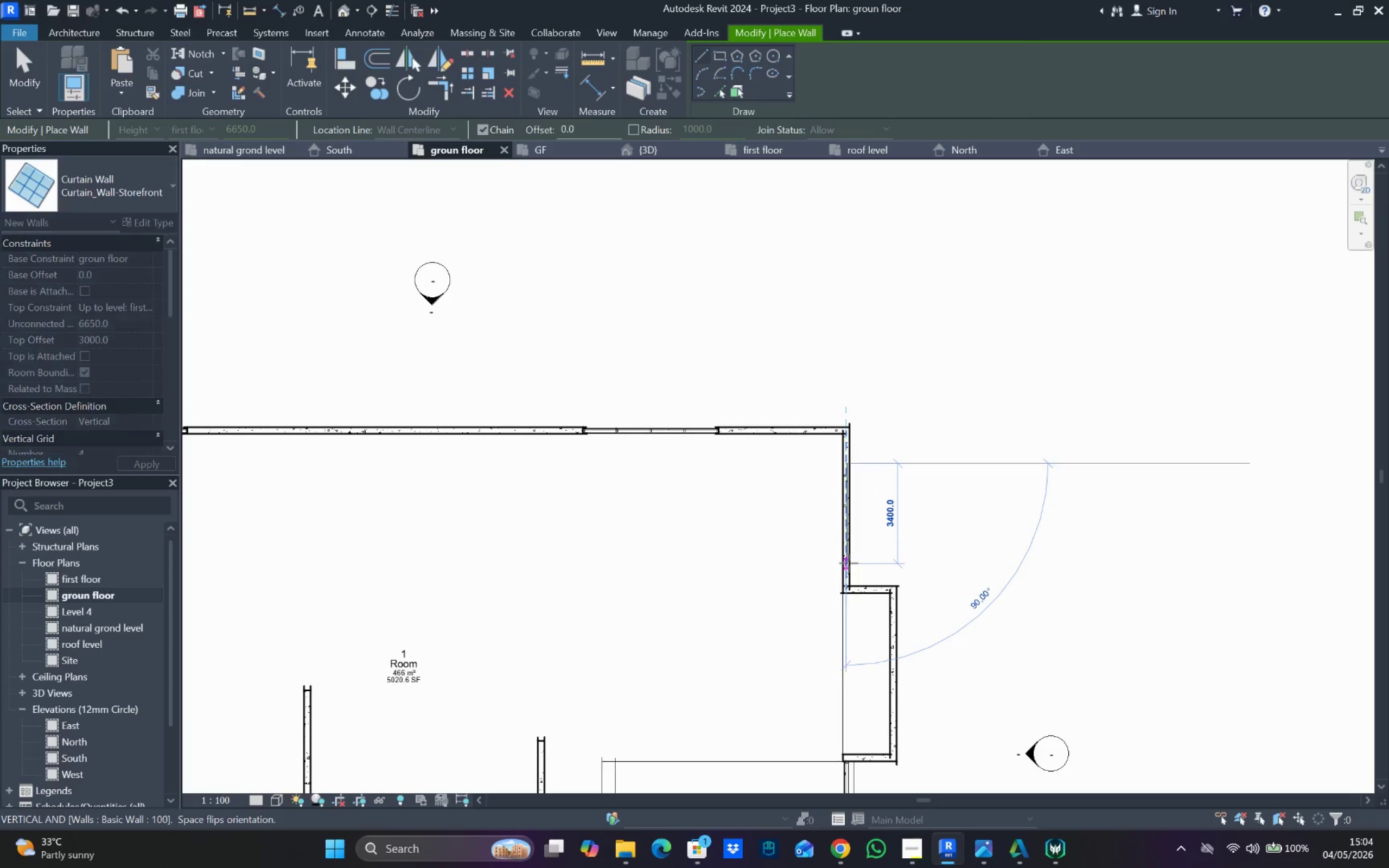 
key(Escape)
 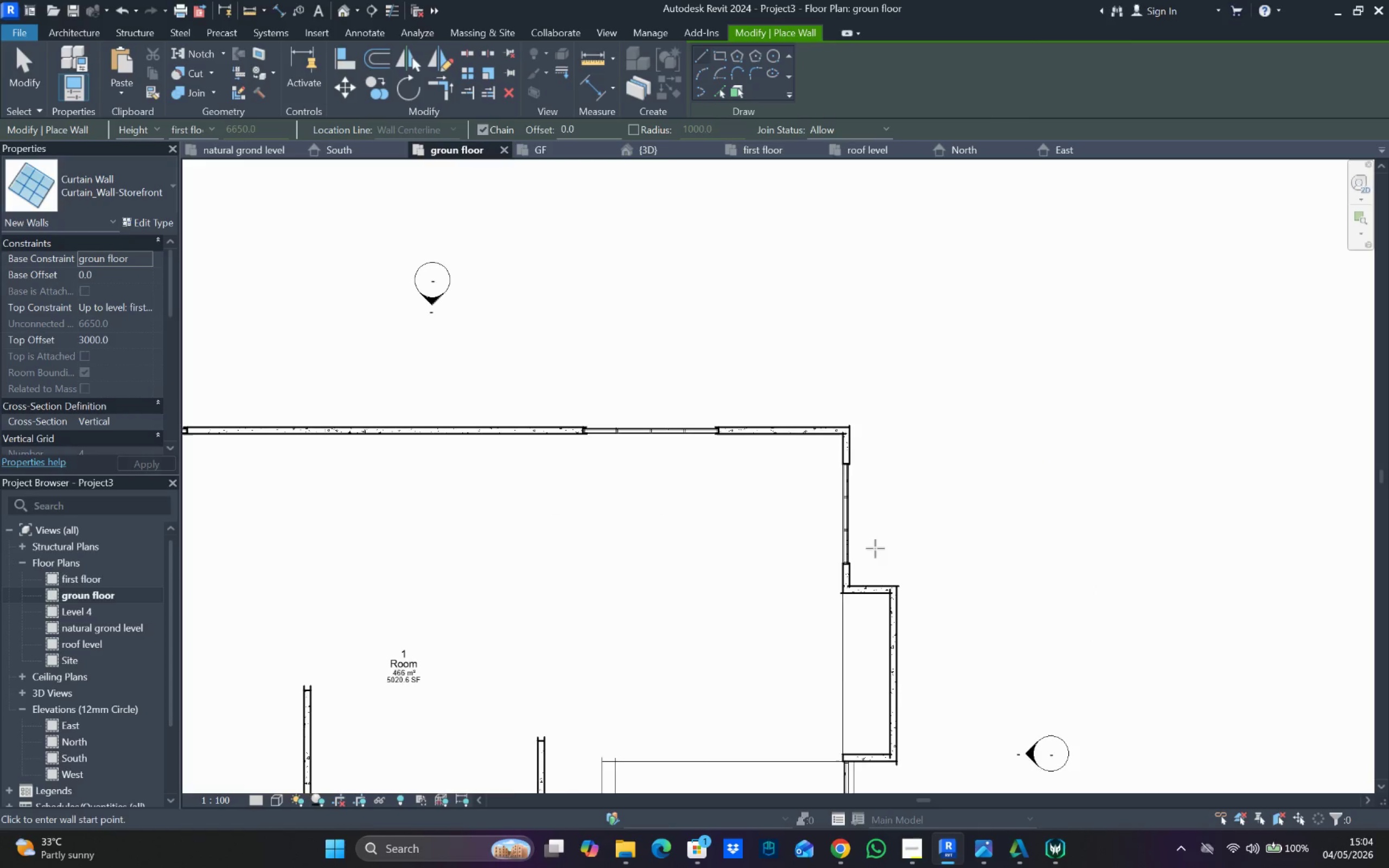 
scroll: coordinate [875, 548], scroll_direction: down, amount: 3.0
 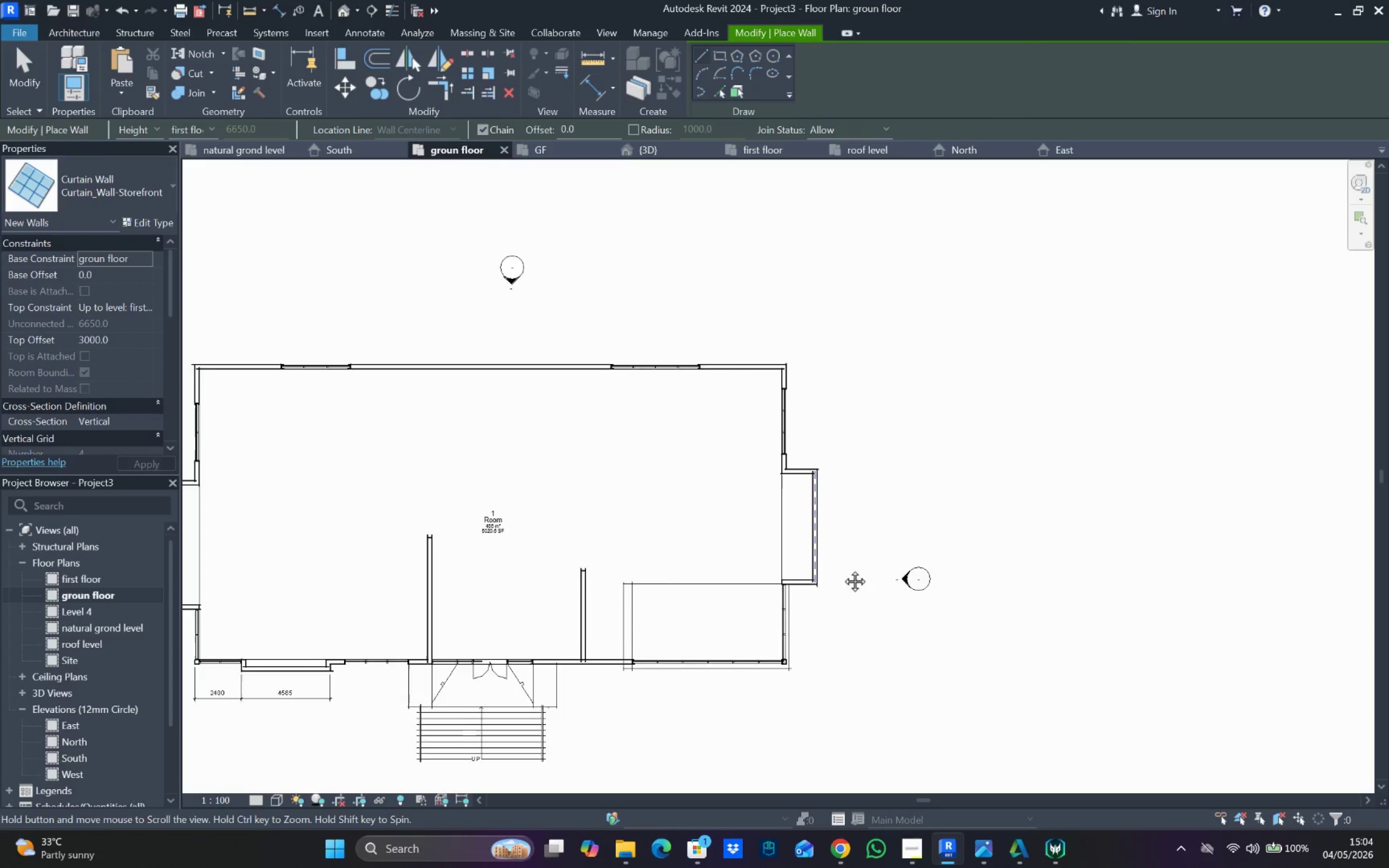 
key(Escape)
 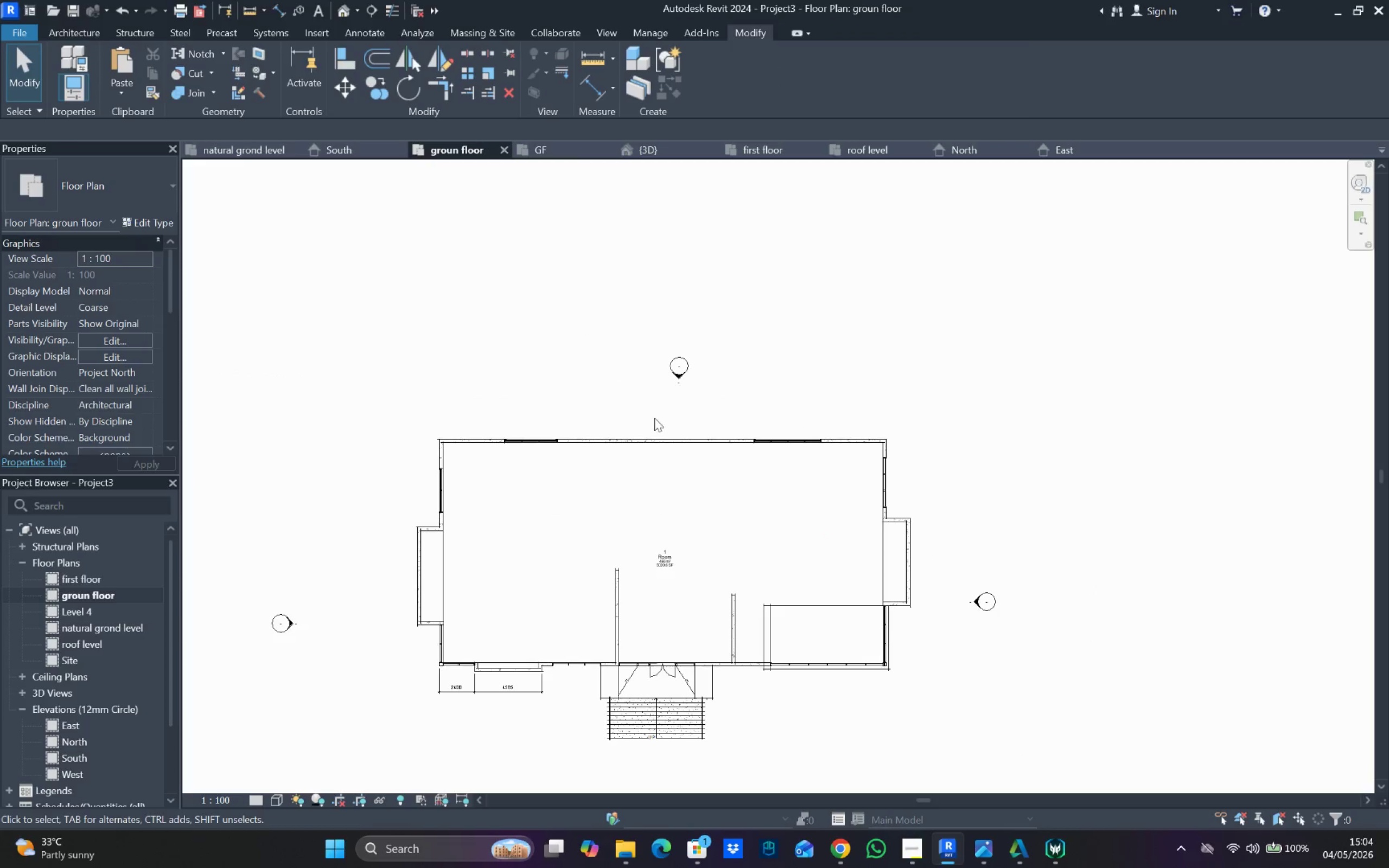 
scroll: coordinate [699, 515], scroll_direction: down, amount: 5.0
 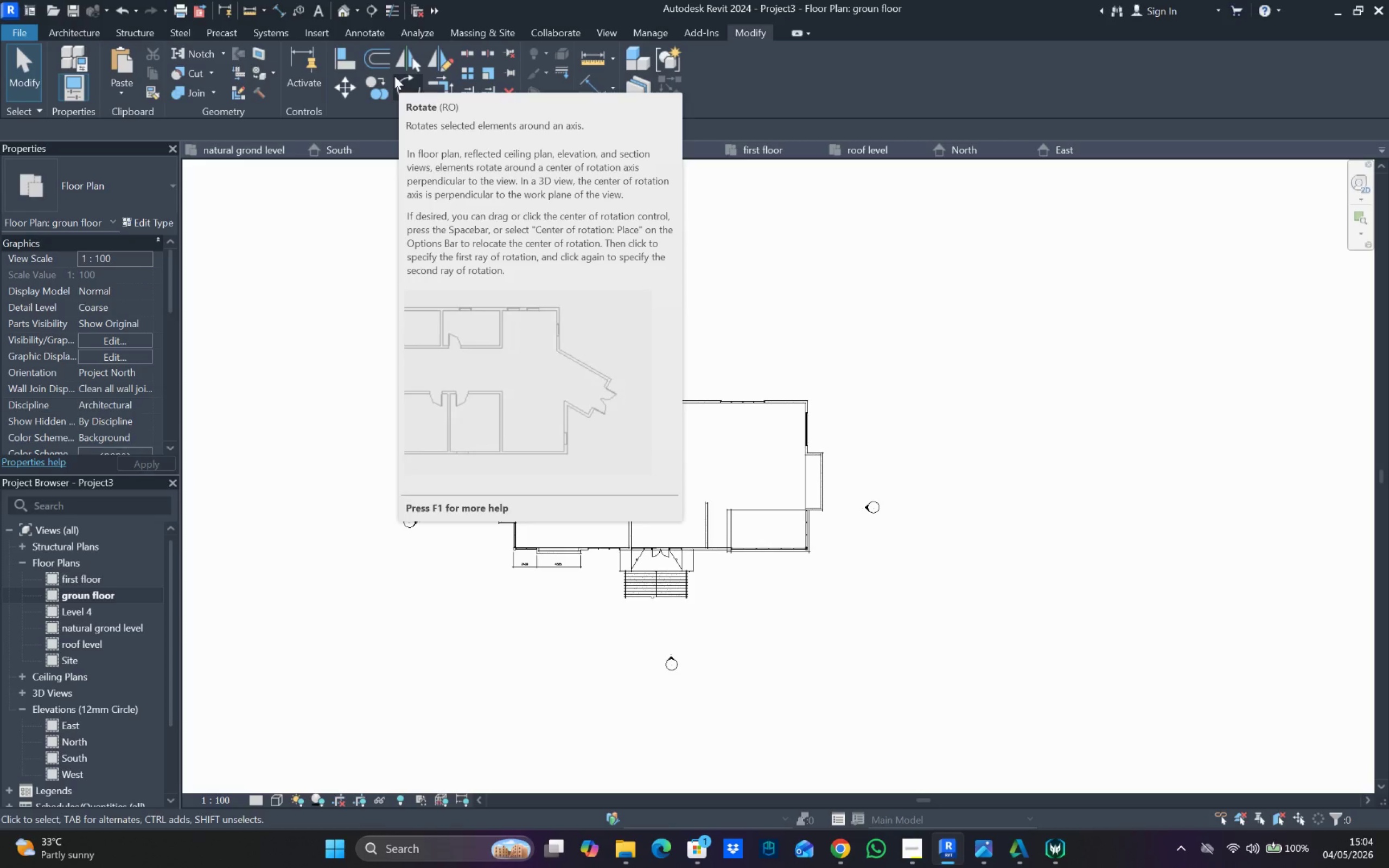 
wait(32.84)
 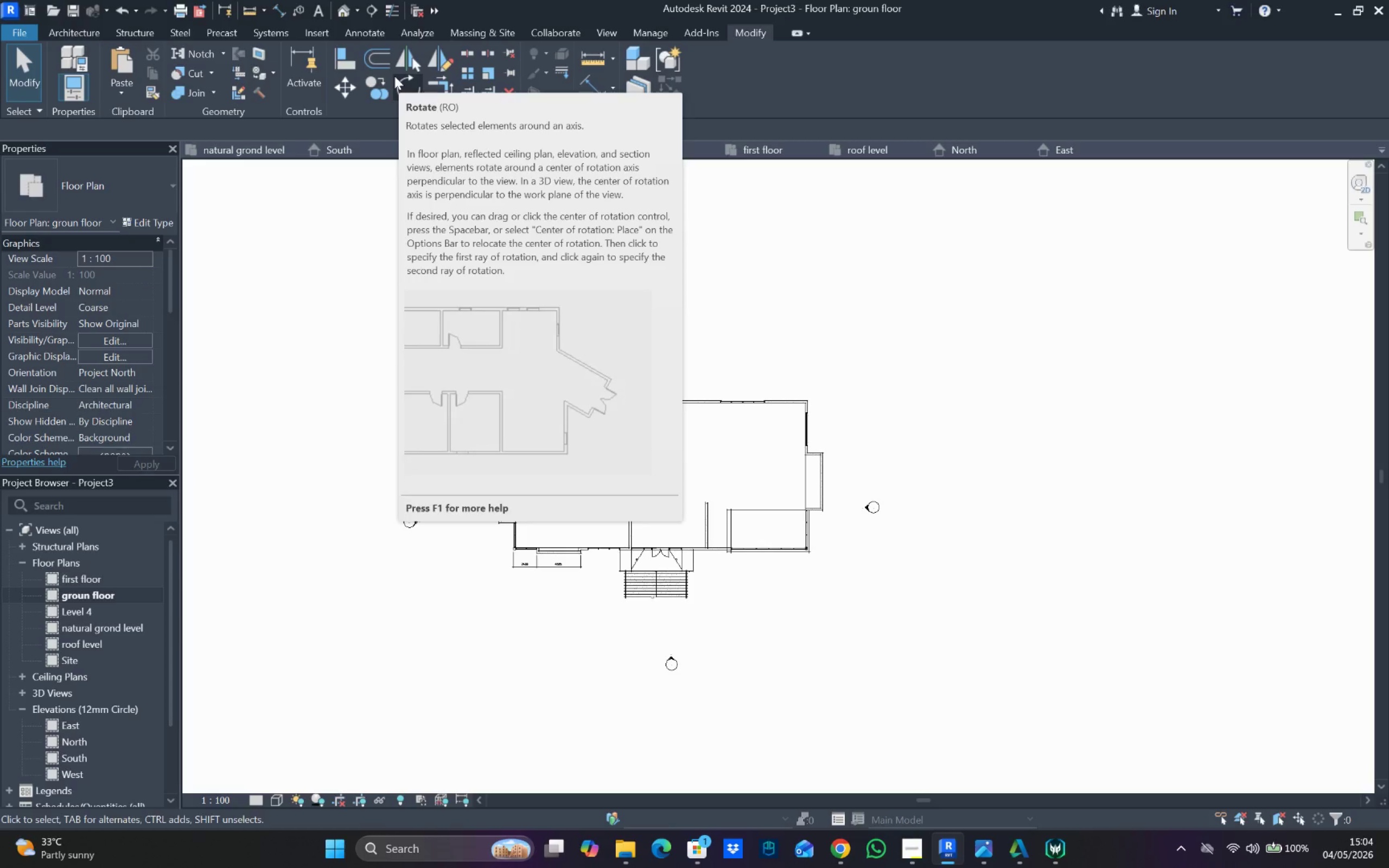 
mouse_move([932, 857])
 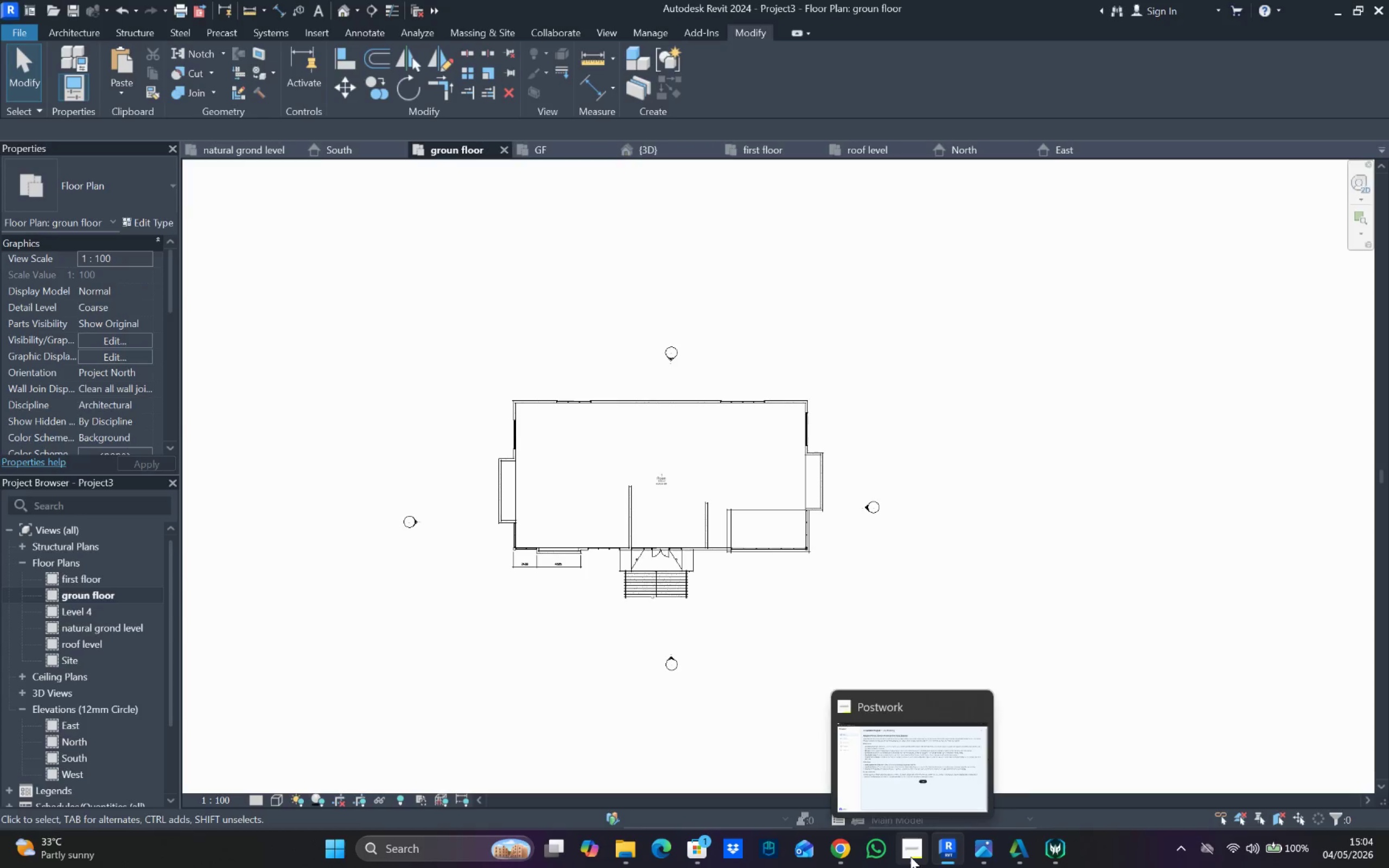 
left_click([910, 857])